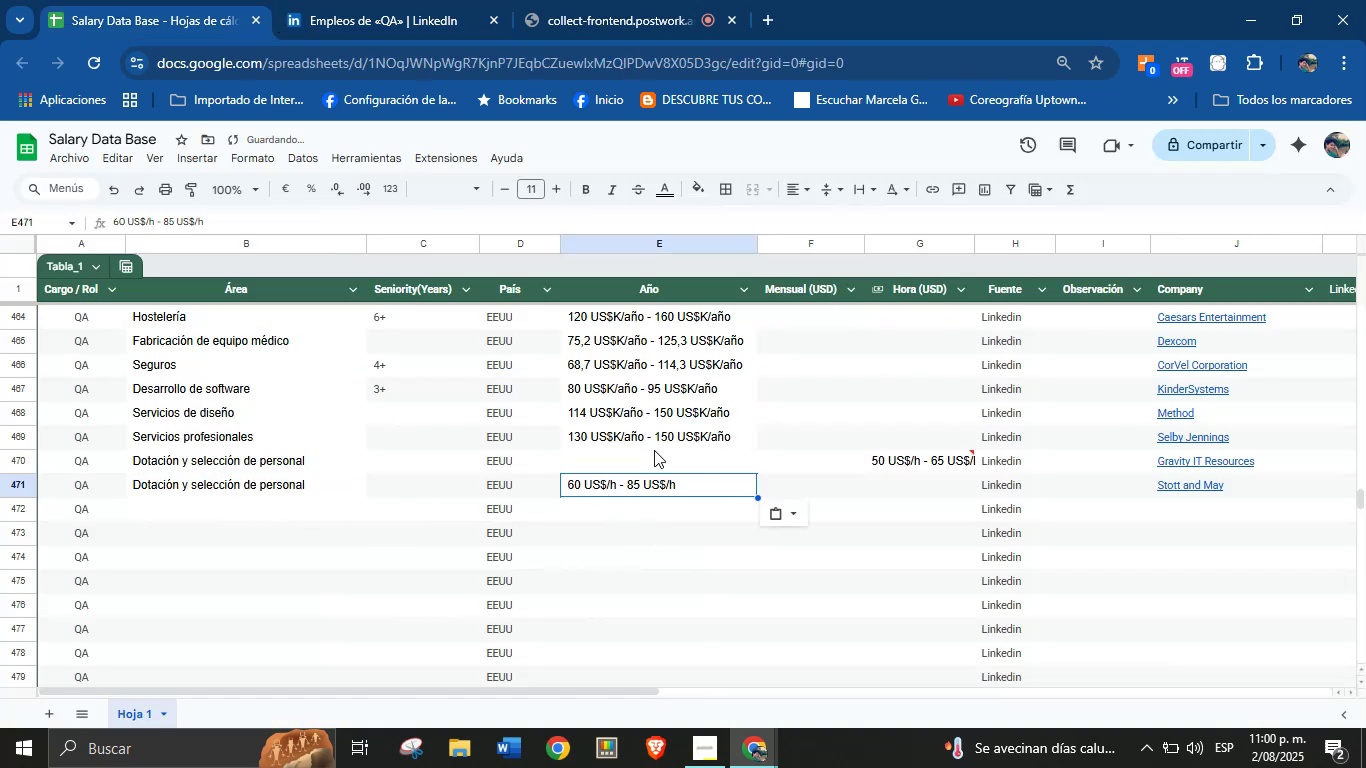 
left_click([390, 0])
 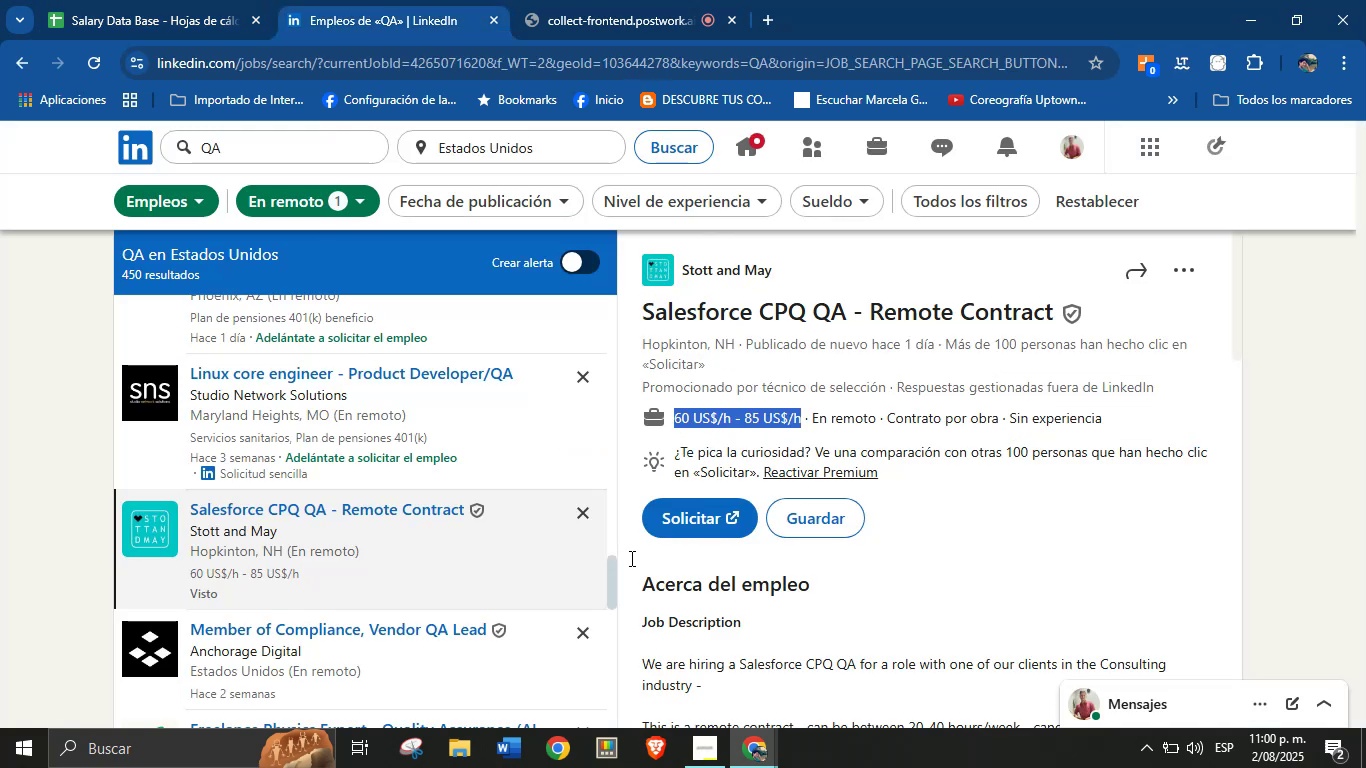 
scroll: coordinate [434, 513], scroll_direction: down, amount: 2.0
 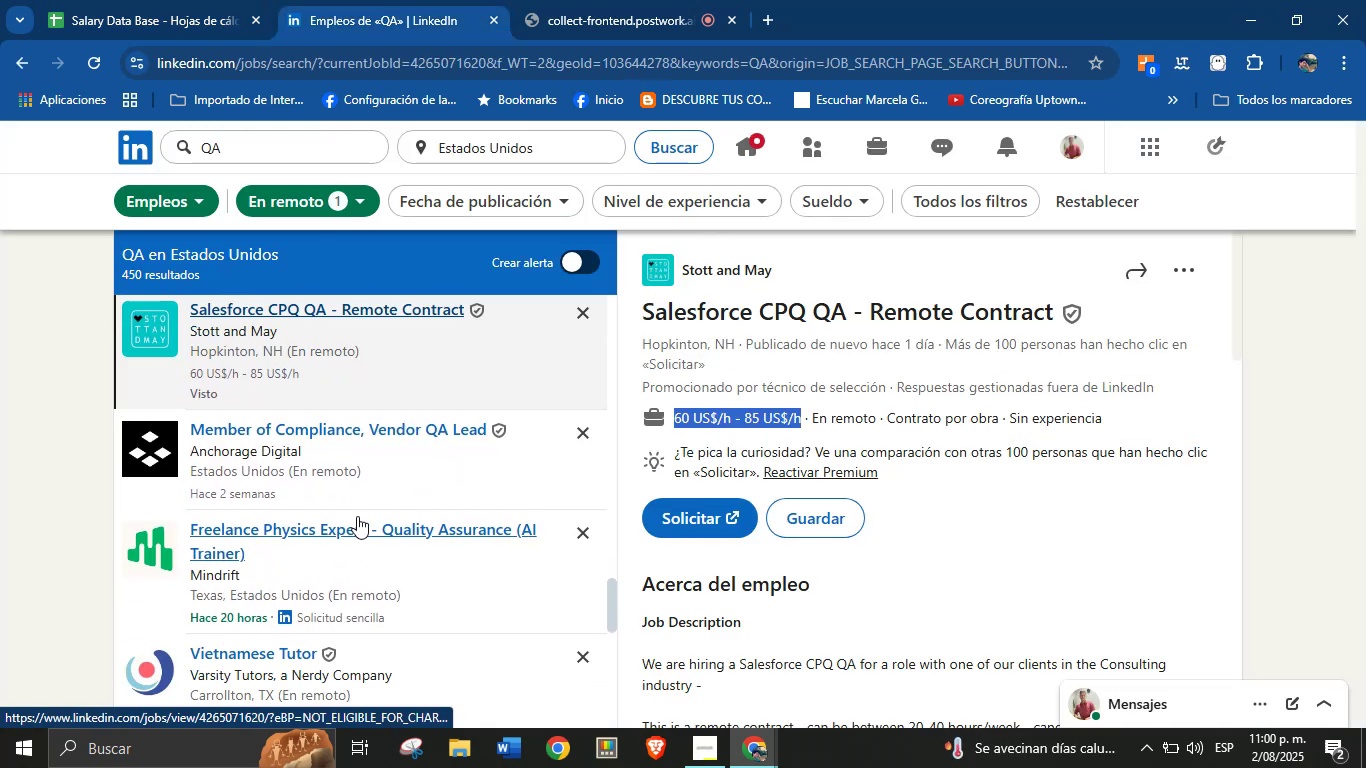 
scroll: coordinate [349, 518], scroll_direction: none, amount: 0.0
 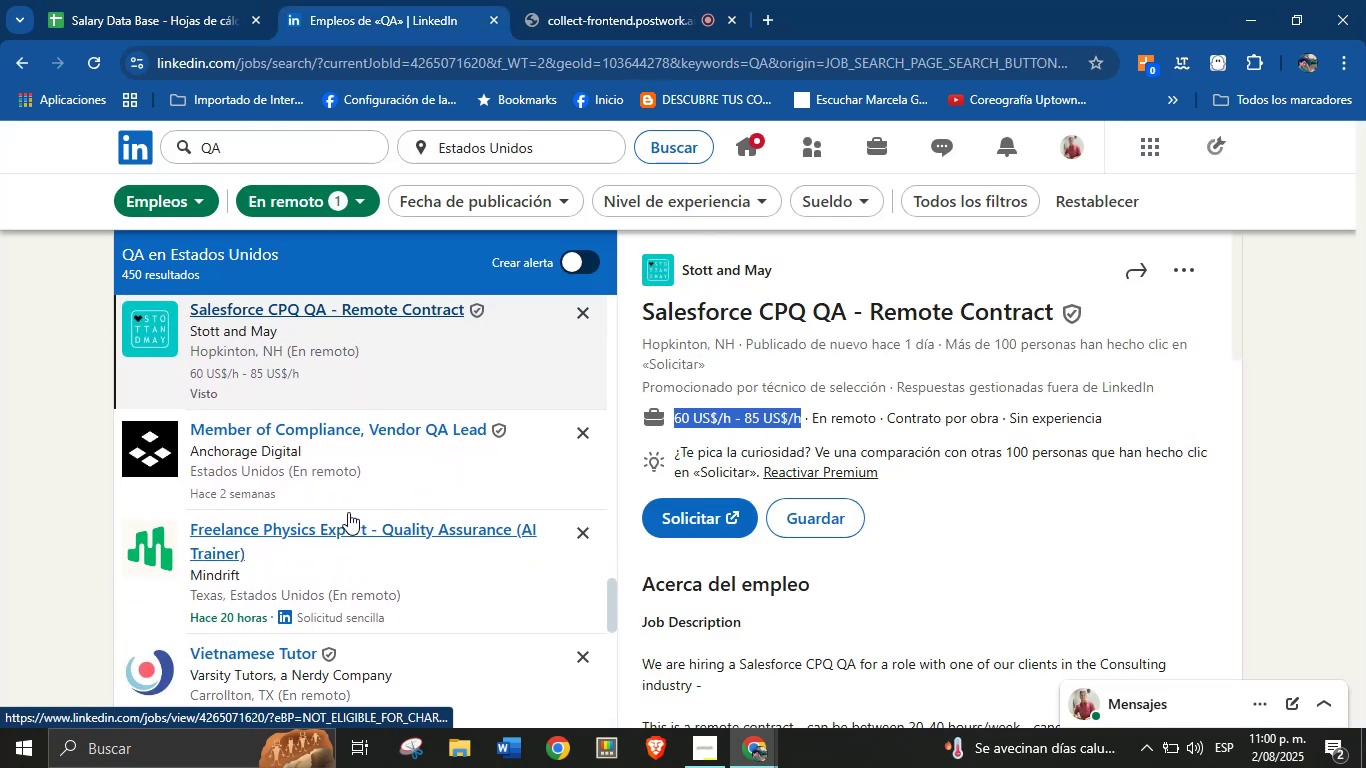 
scroll: coordinate [374, 486], scroll_direction: down, amount: 5.0
 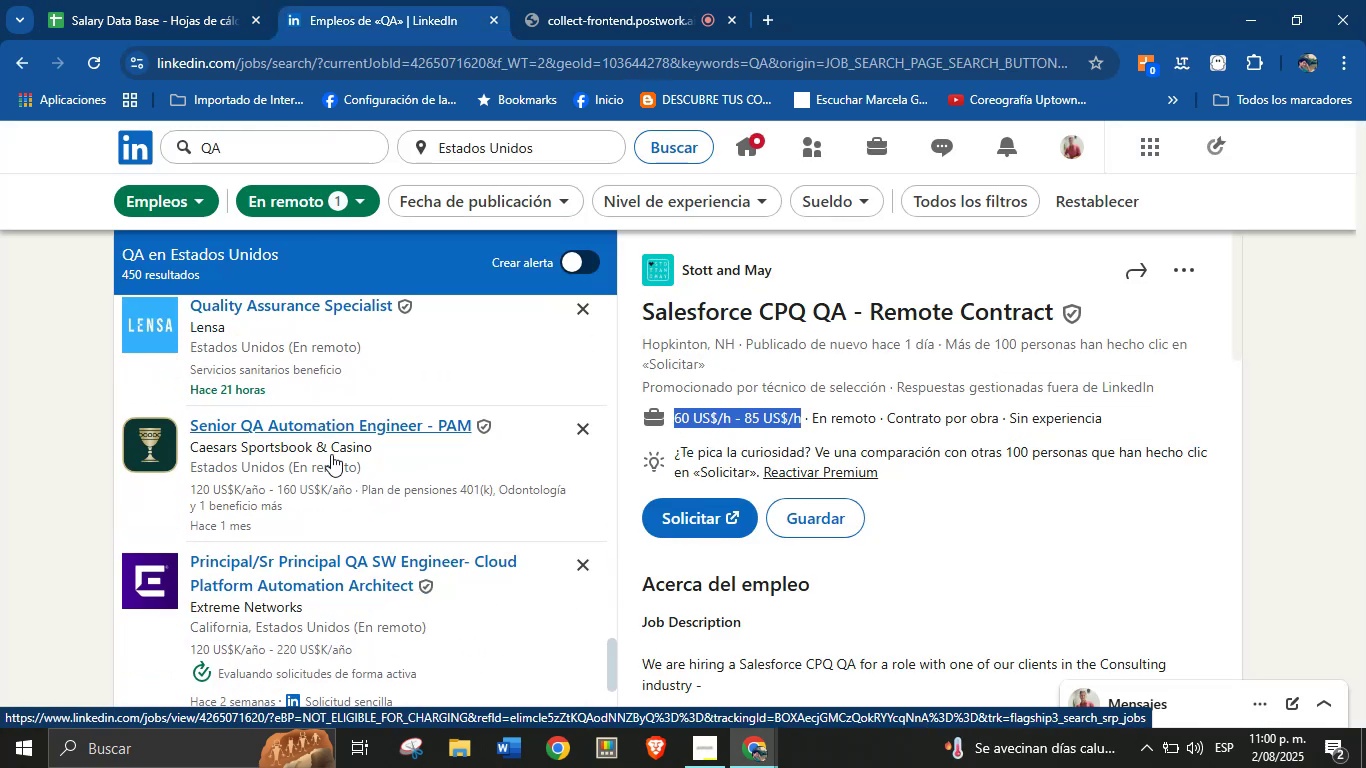 
left_click([301, 426])
 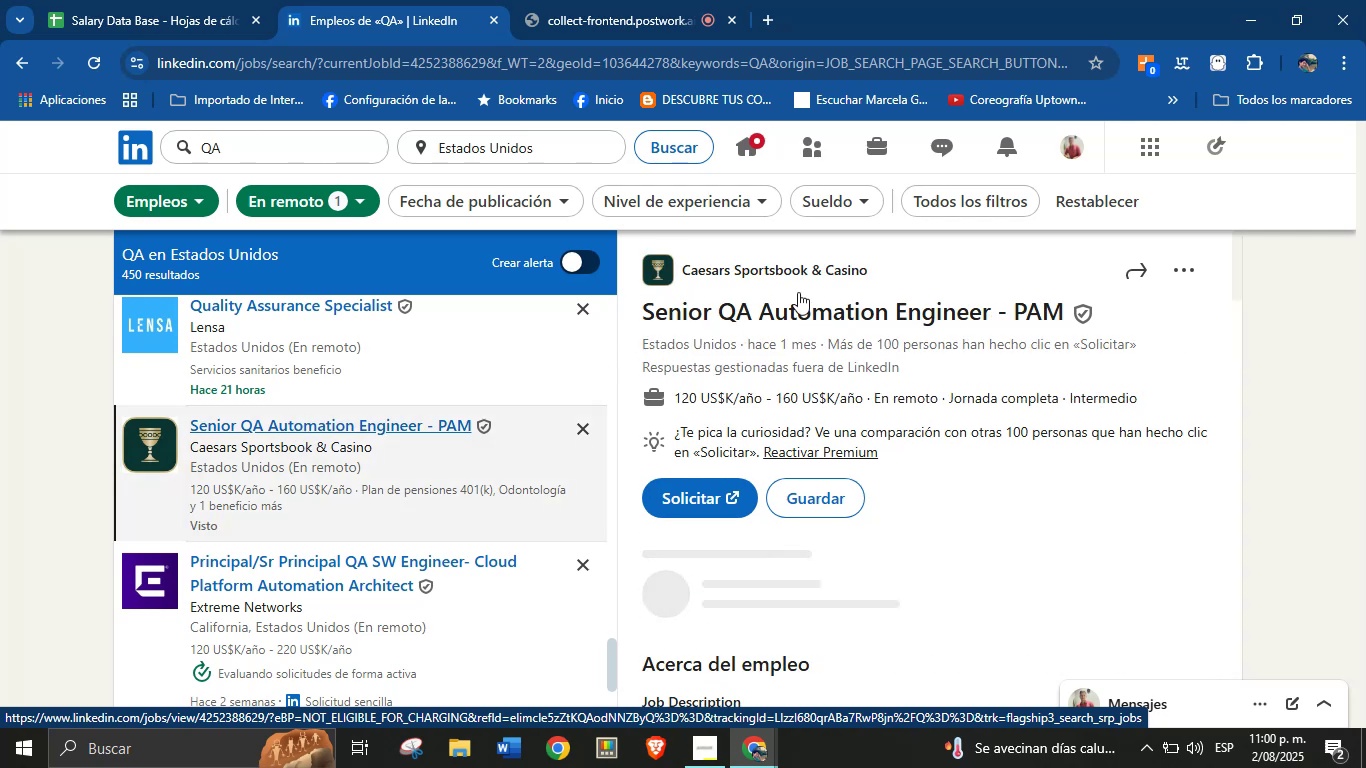 
left_click_drag(start_coordinate=[881, 265], to_coordinate=[684, 268])
 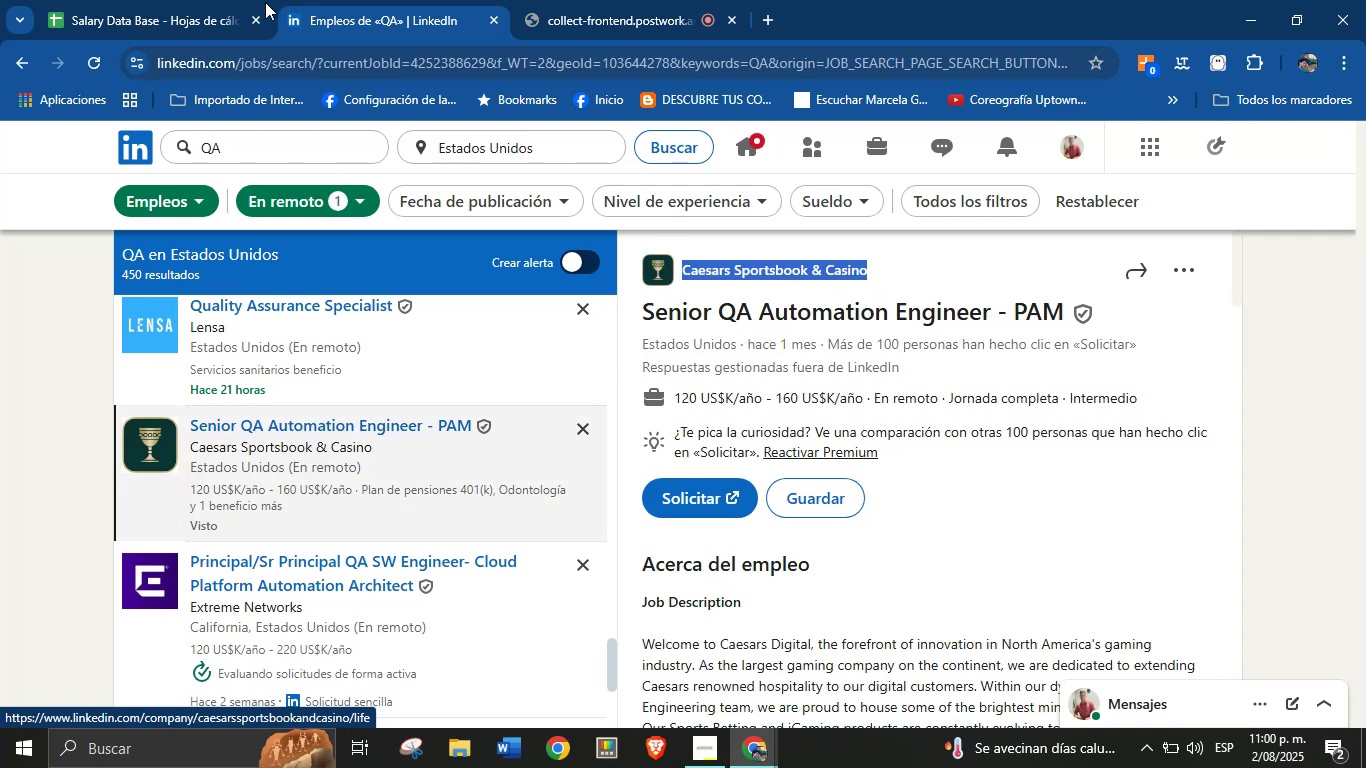 
key(Control+C)
 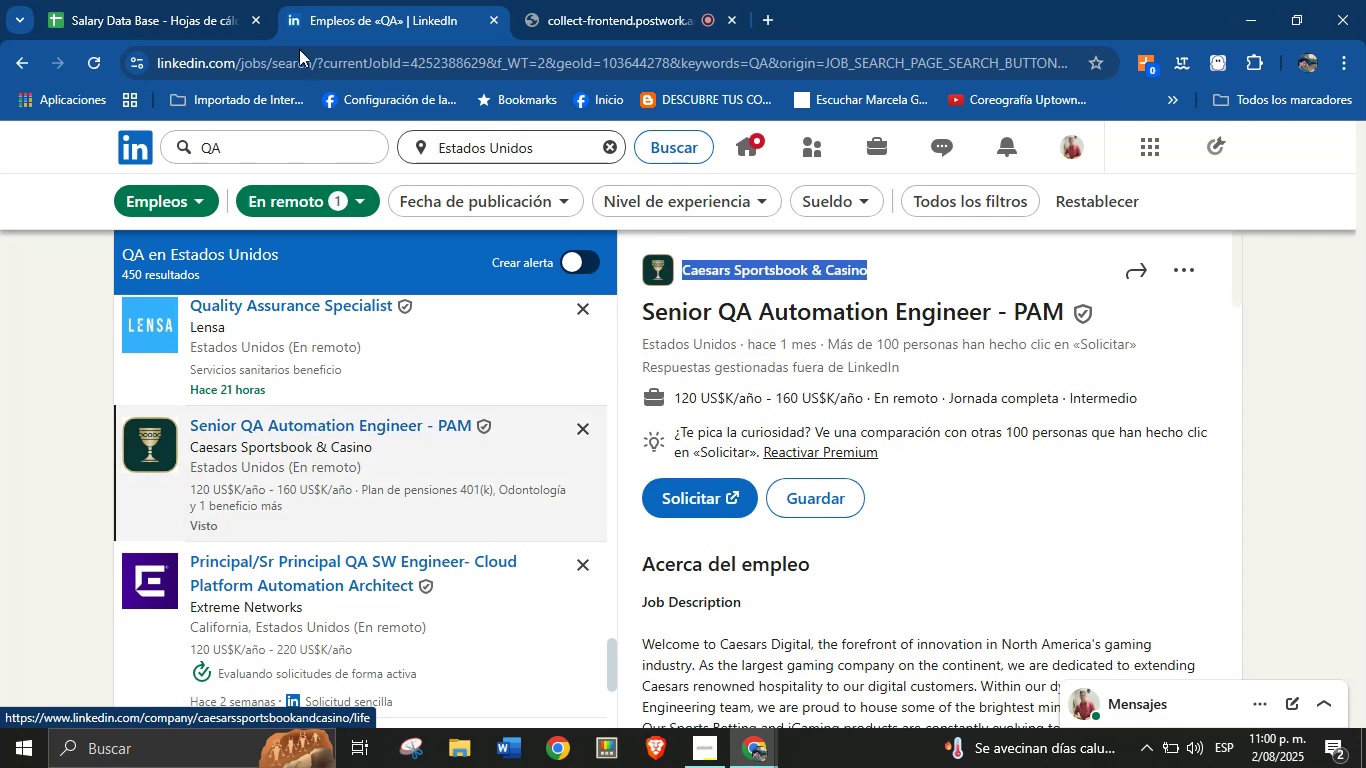 
left_click([230, 0])
 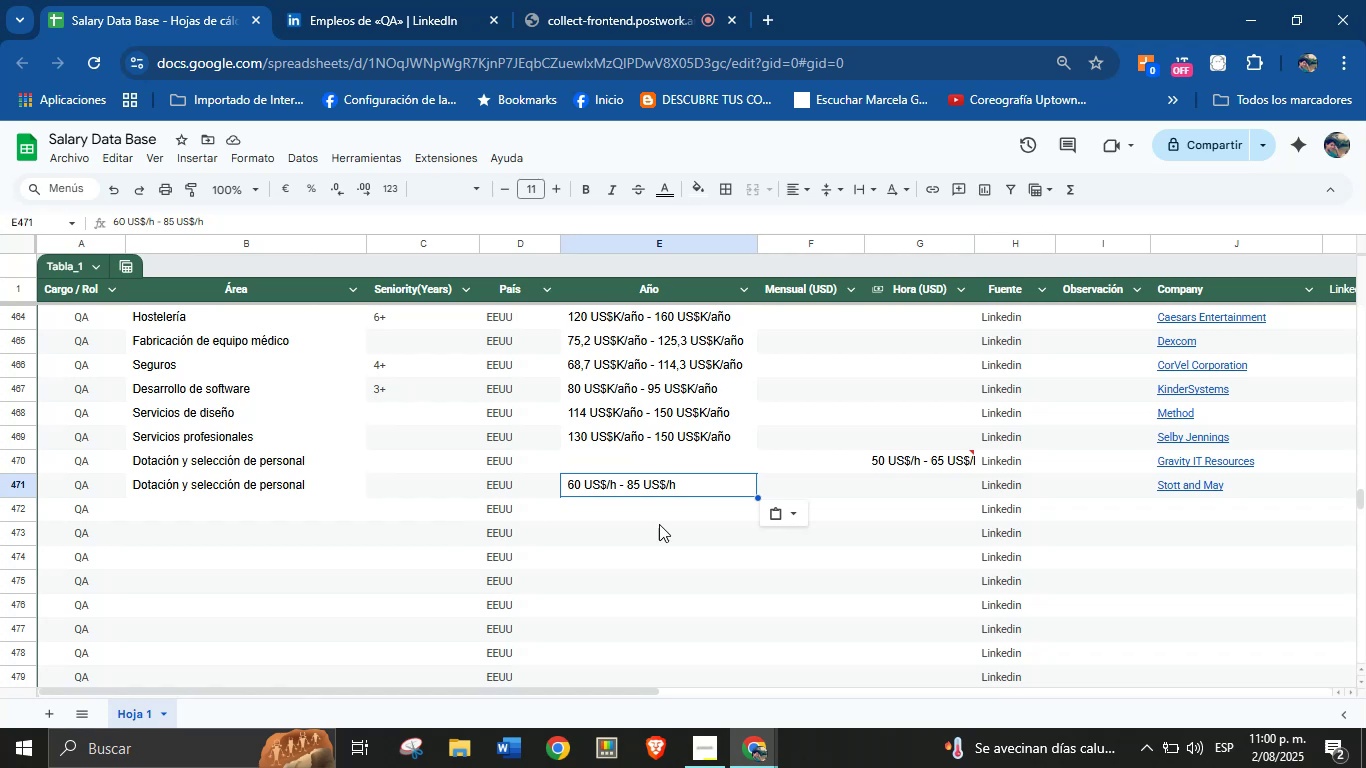 
left_click([1176, 504])
 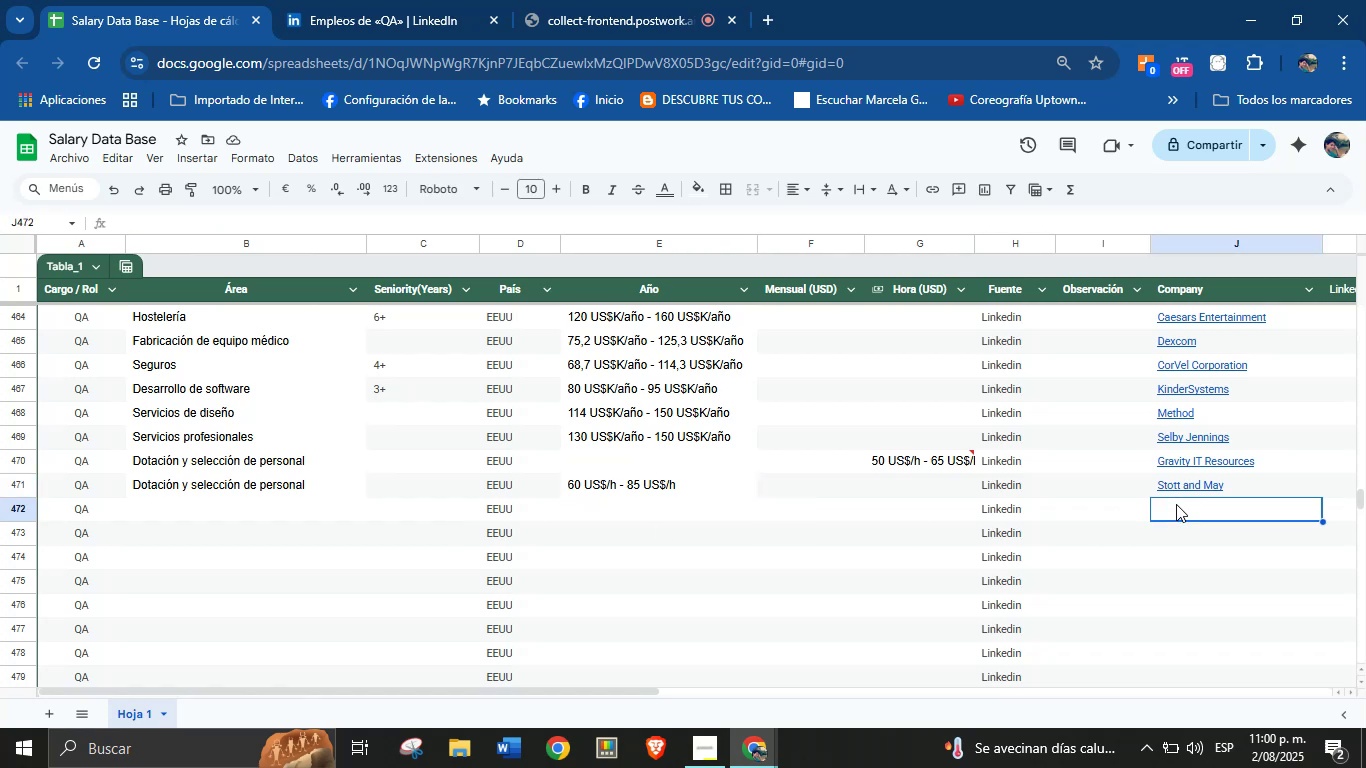 
key(Control+V)
 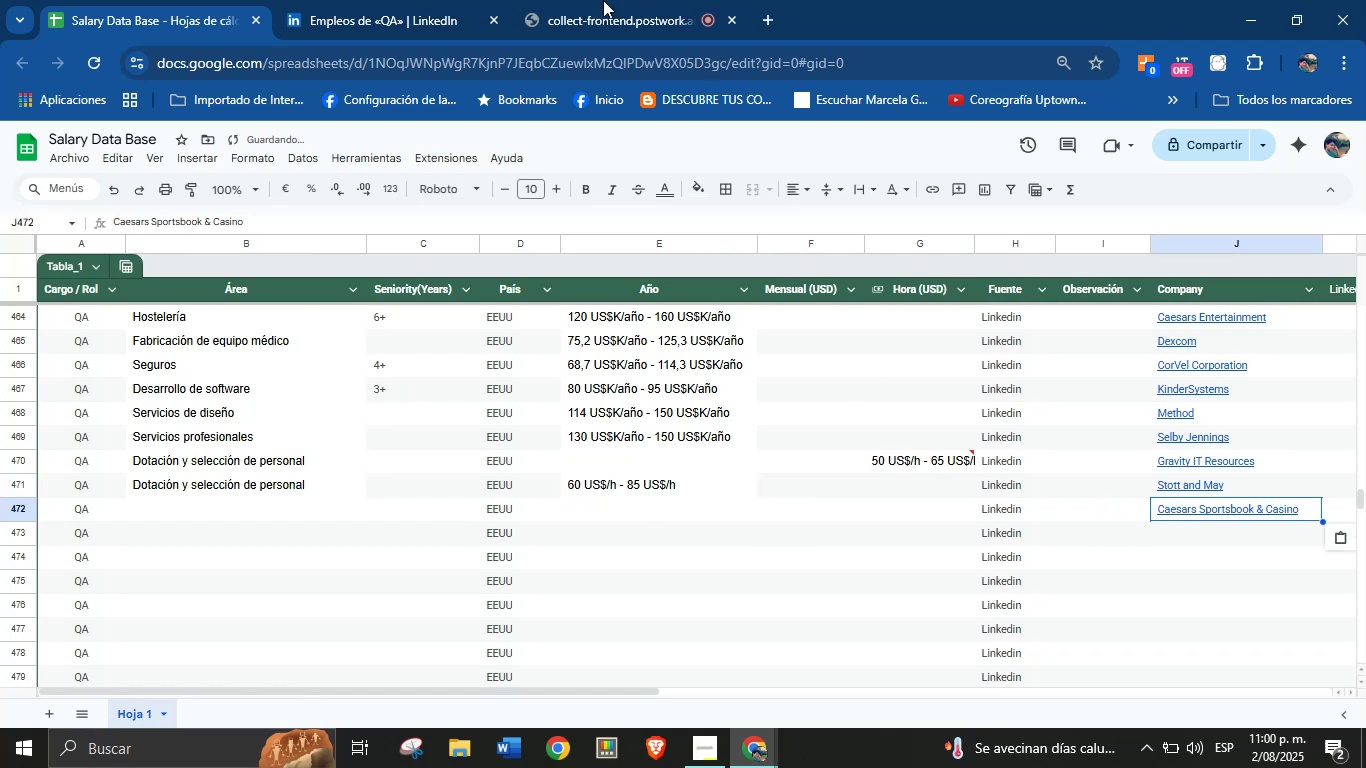 
left_click([399, 0])
 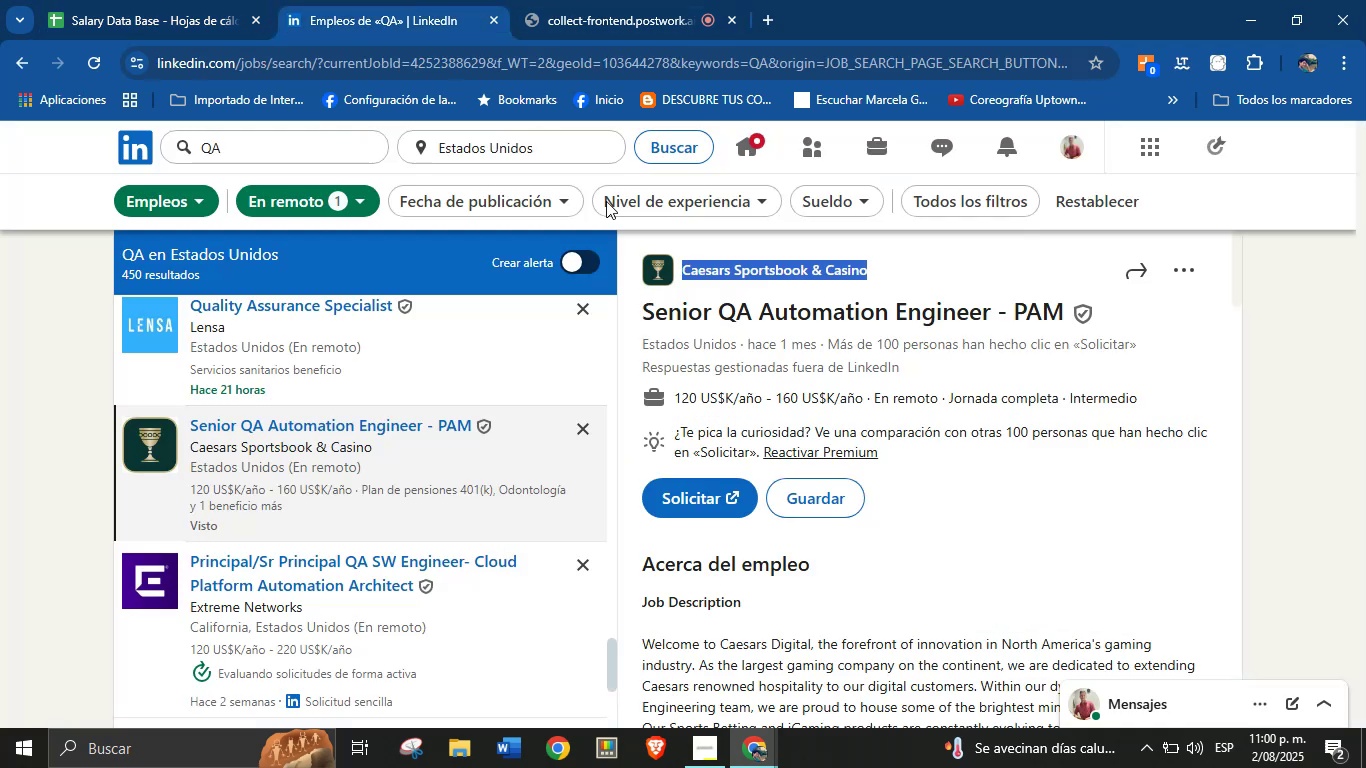 
scroll: coordinate [833, 497], scroll_direction: down, amount: 28.0
 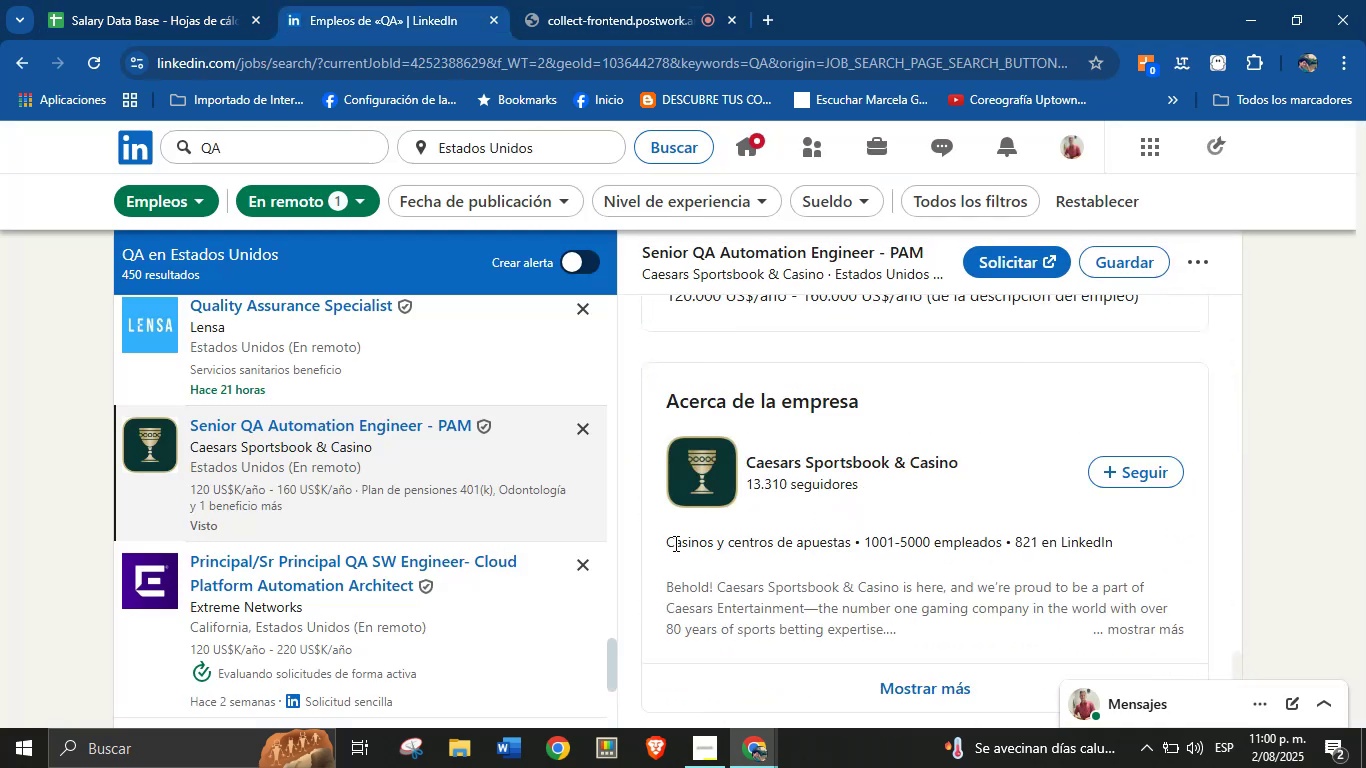 
left_click_drag(start_coordinate=[670, 541], to_coordinate=[858, 547])
 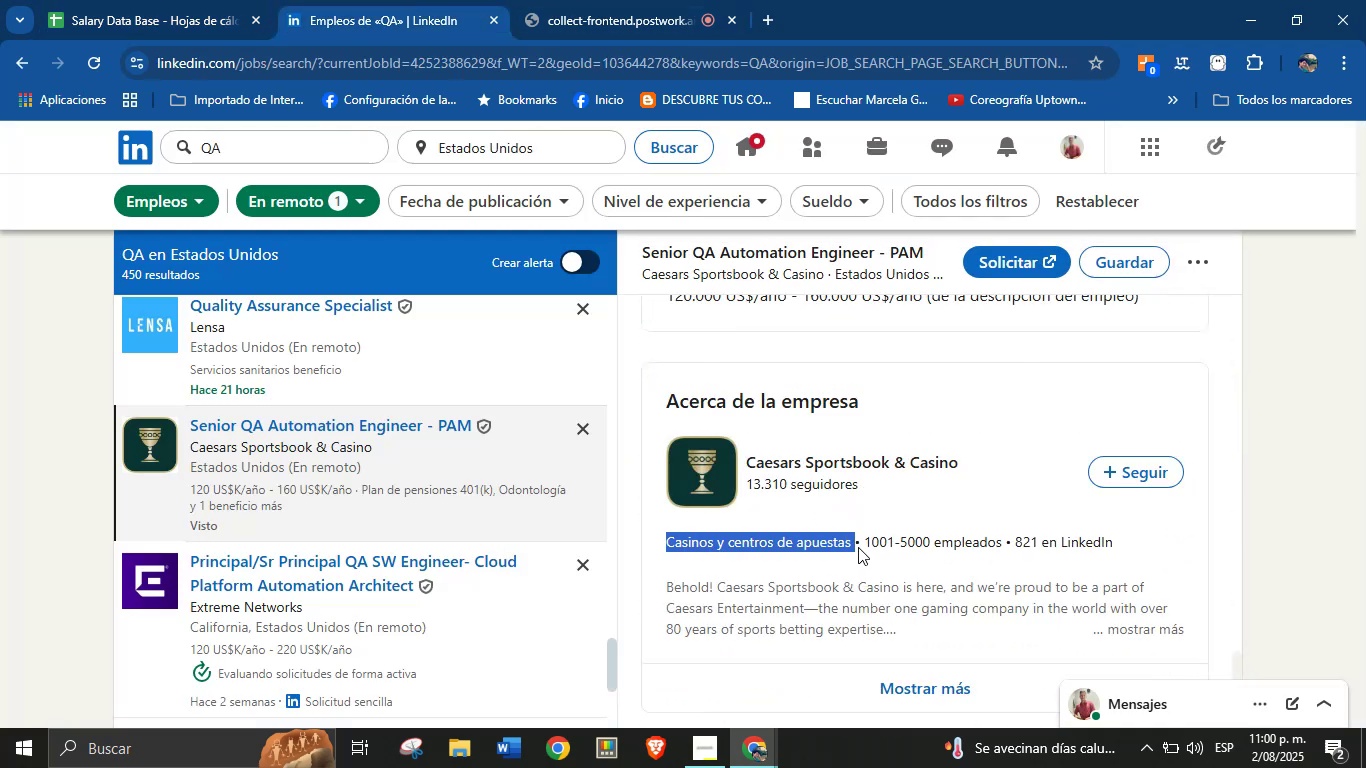 
key(Control+C)
 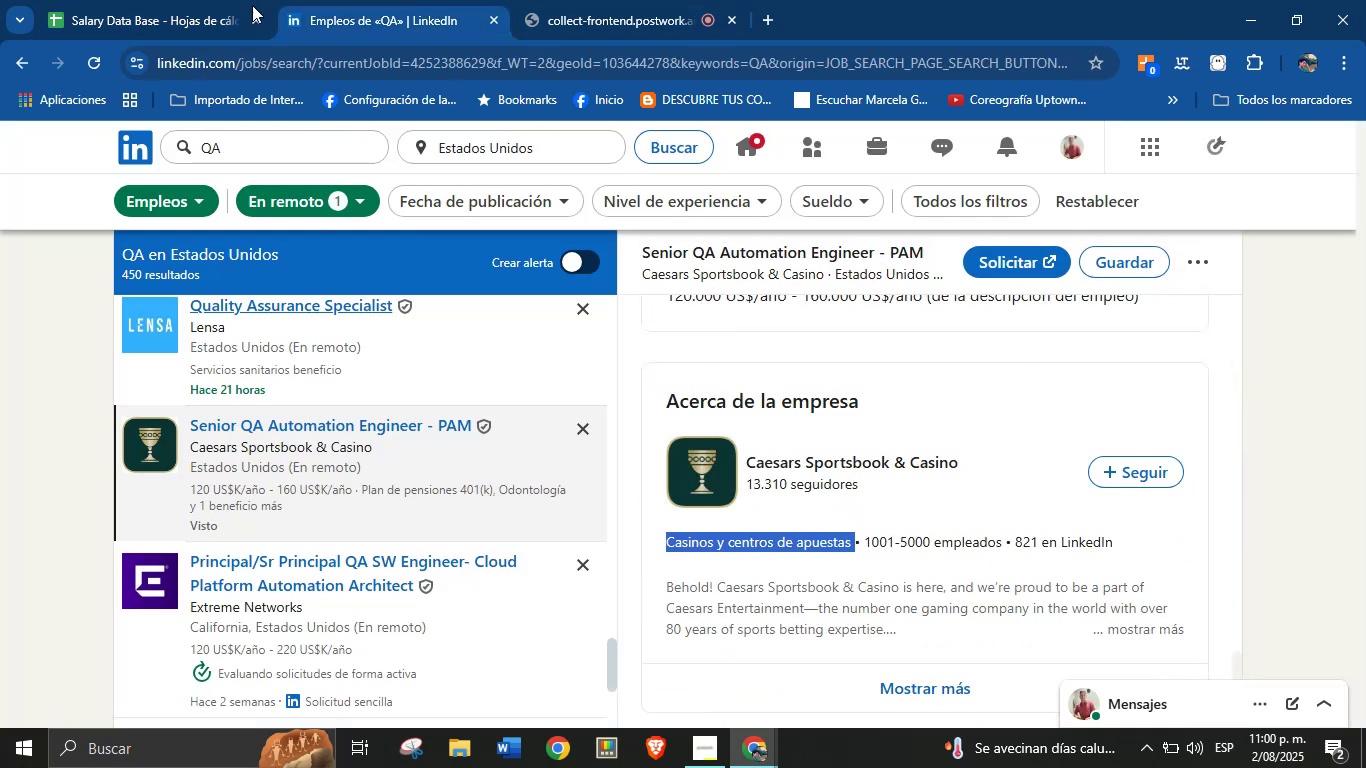 
left_click([195, 0])
 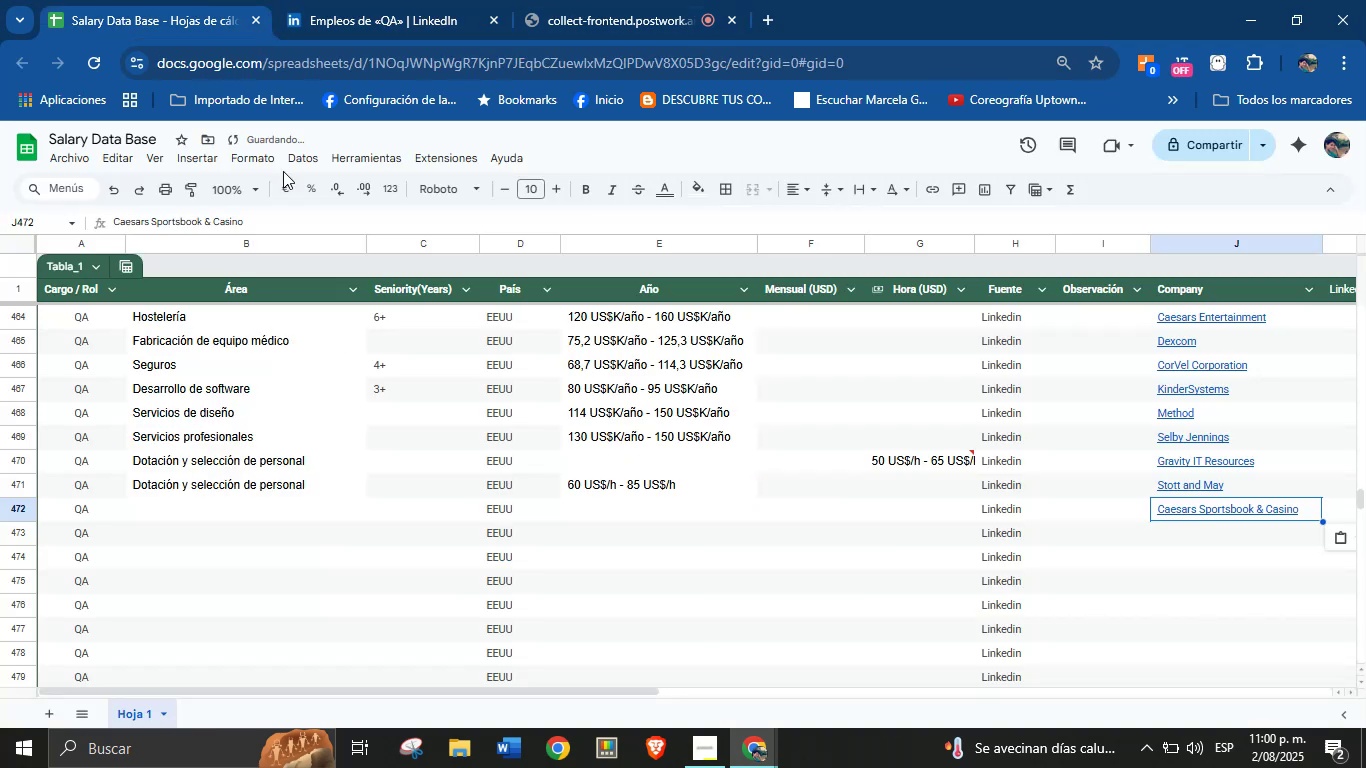 
left_click([185, 509])
 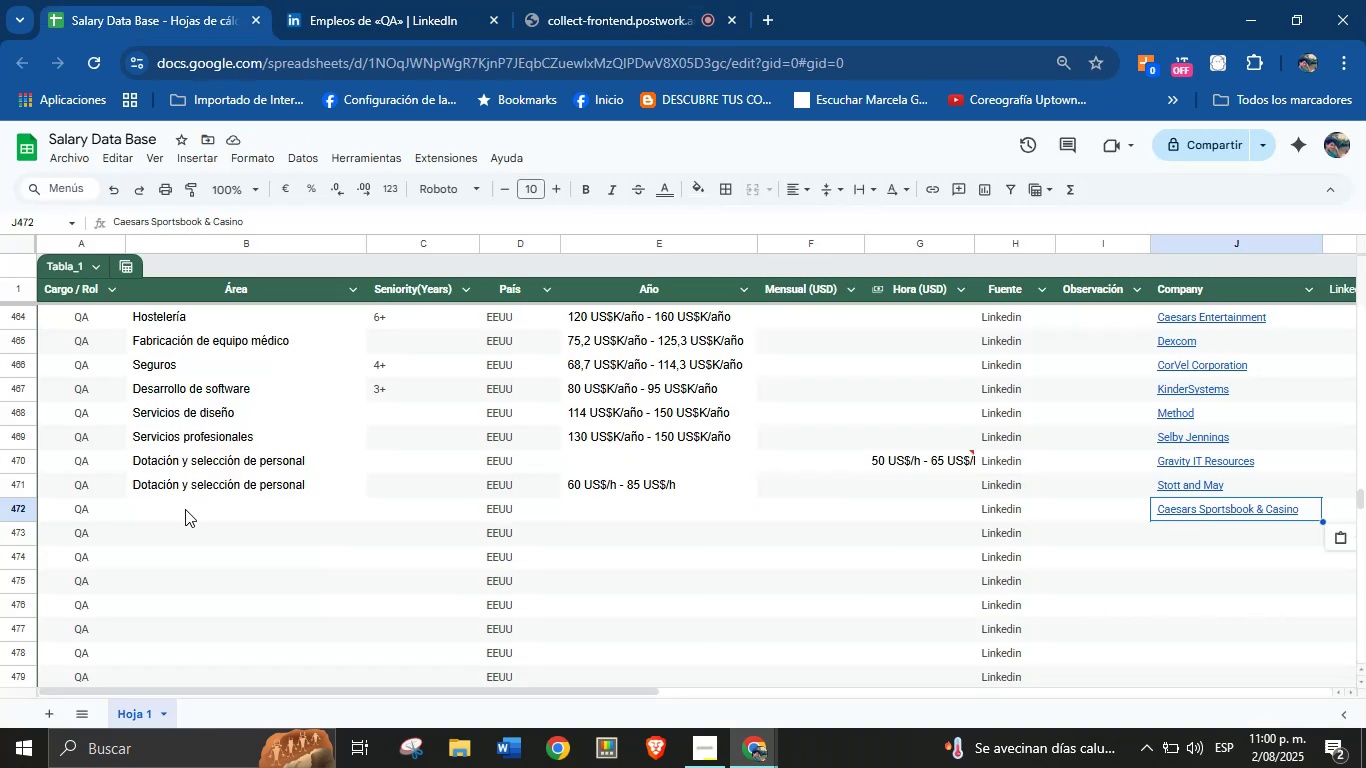 
key(Control+V)
 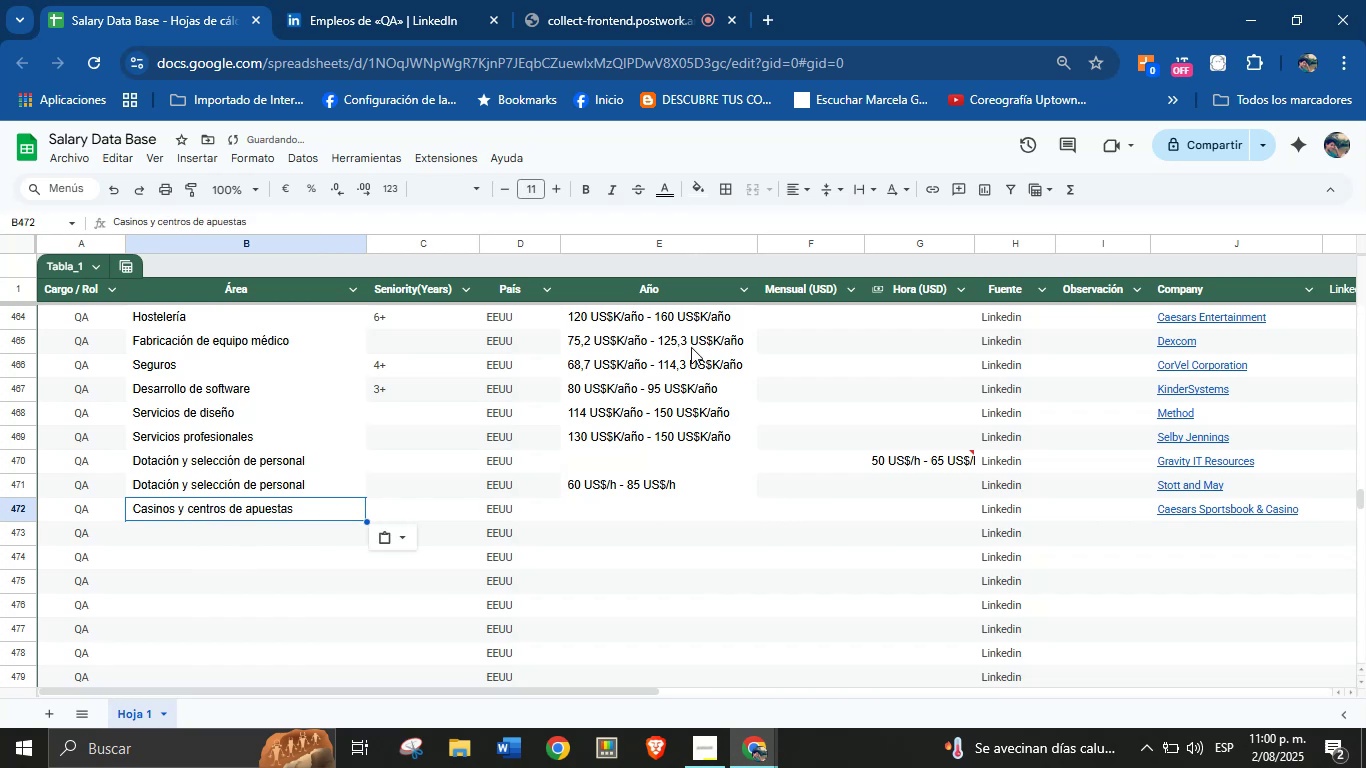 
left_click([455, 0])
 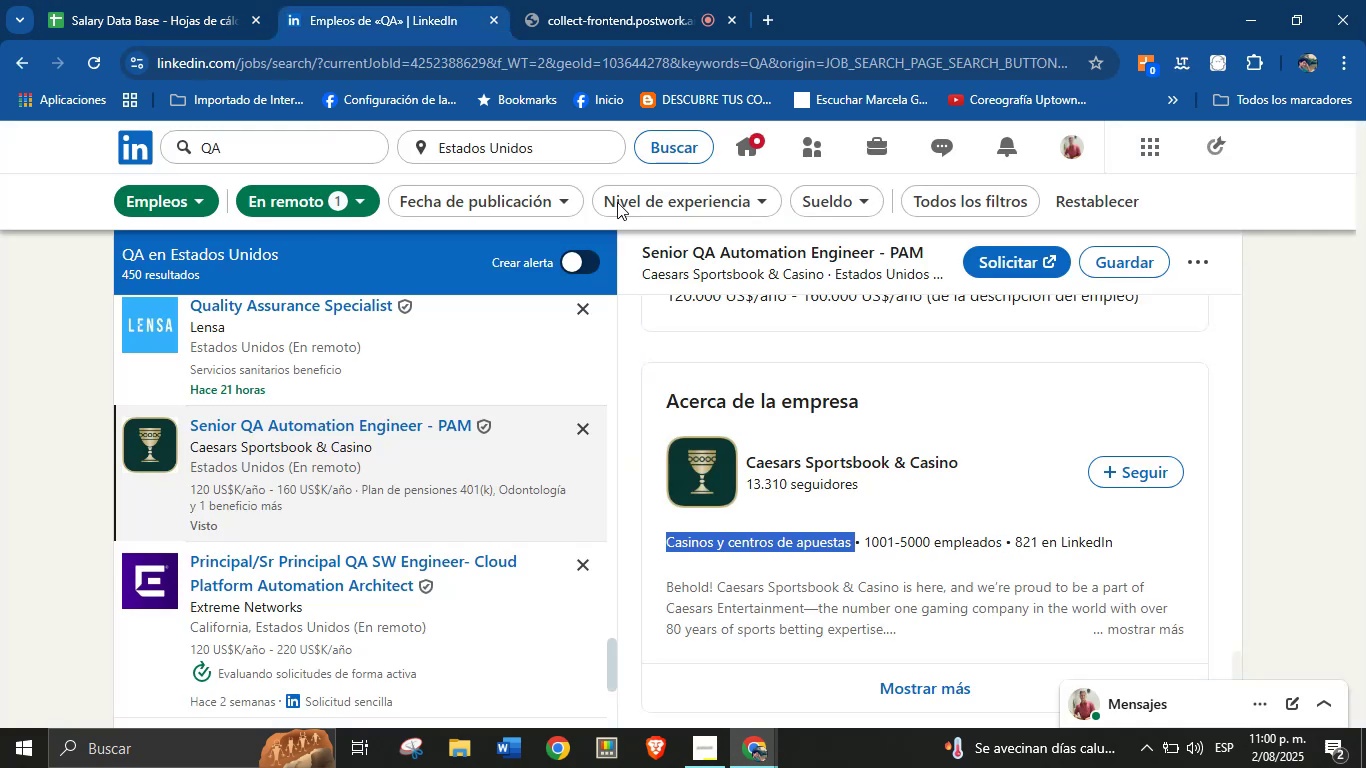 
scroll: coordinate [757, 405], scroll_direction: up, amount: 31.0
 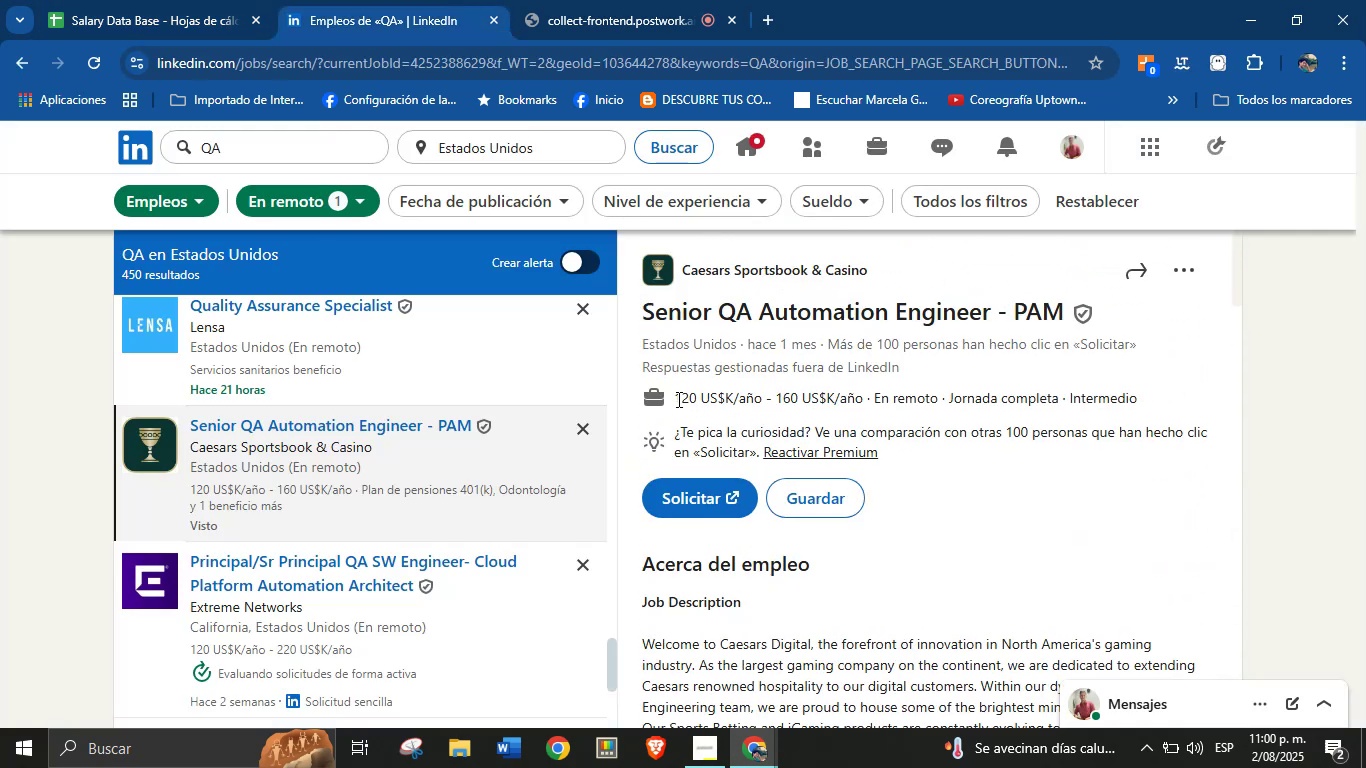 
left_click_drag(start_coordinate=[673, 398], to_coordinate=[865, 398])
 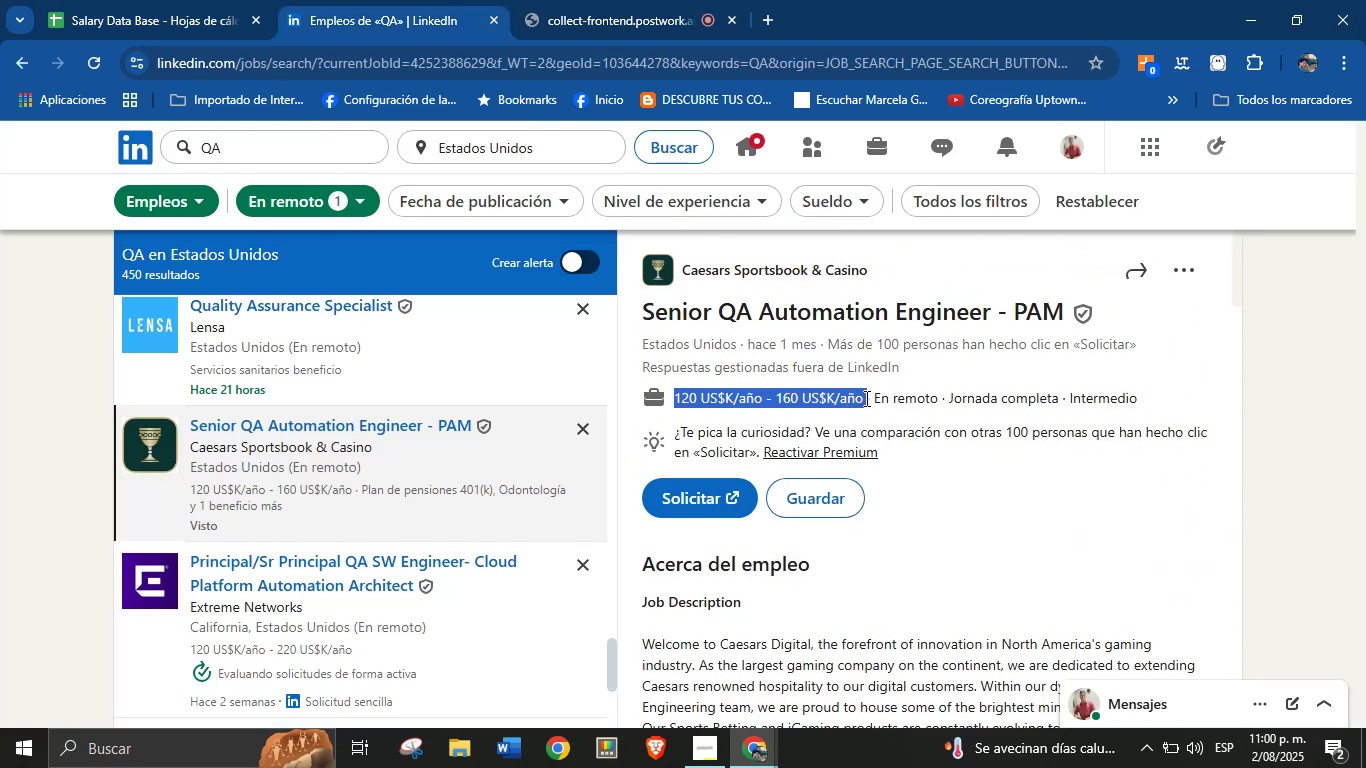 
key(Control+C)
 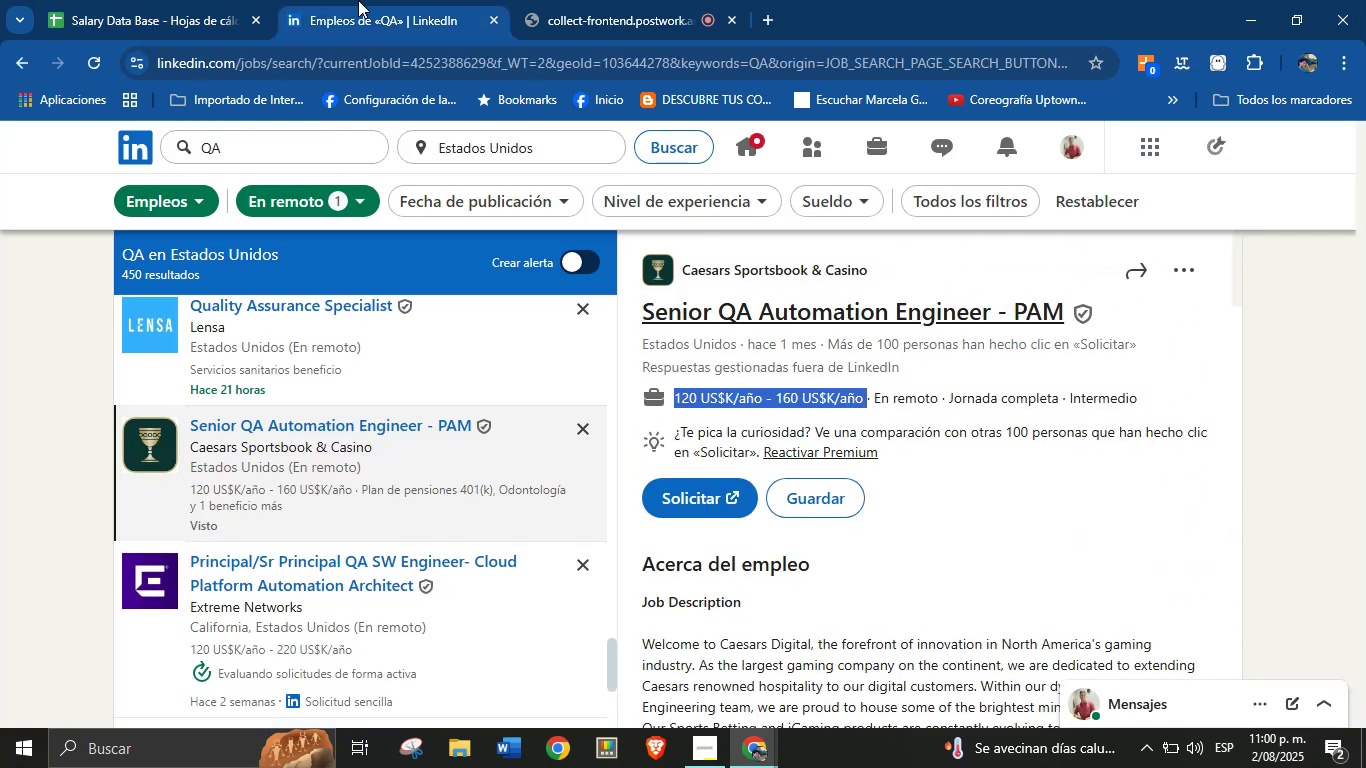 
left_click([208, 0])
 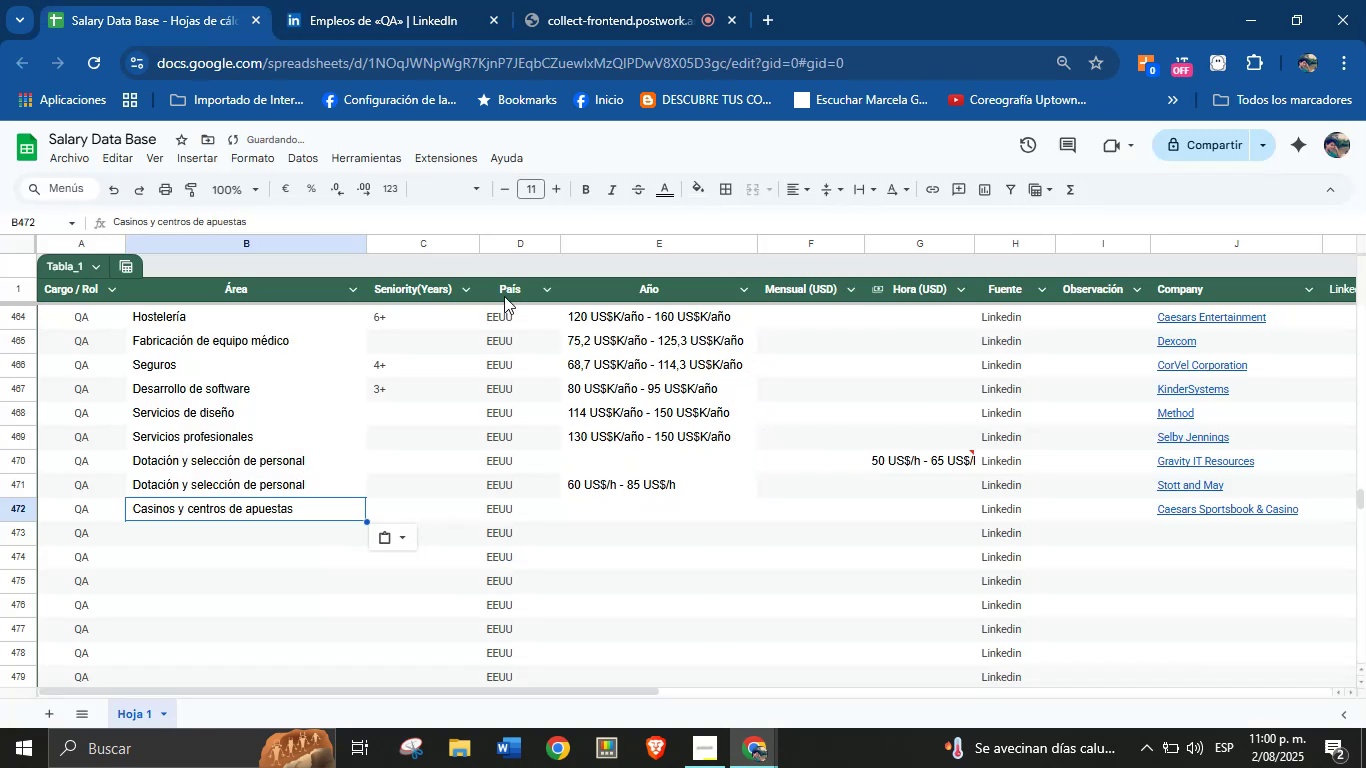 
left_click([615, 515])
 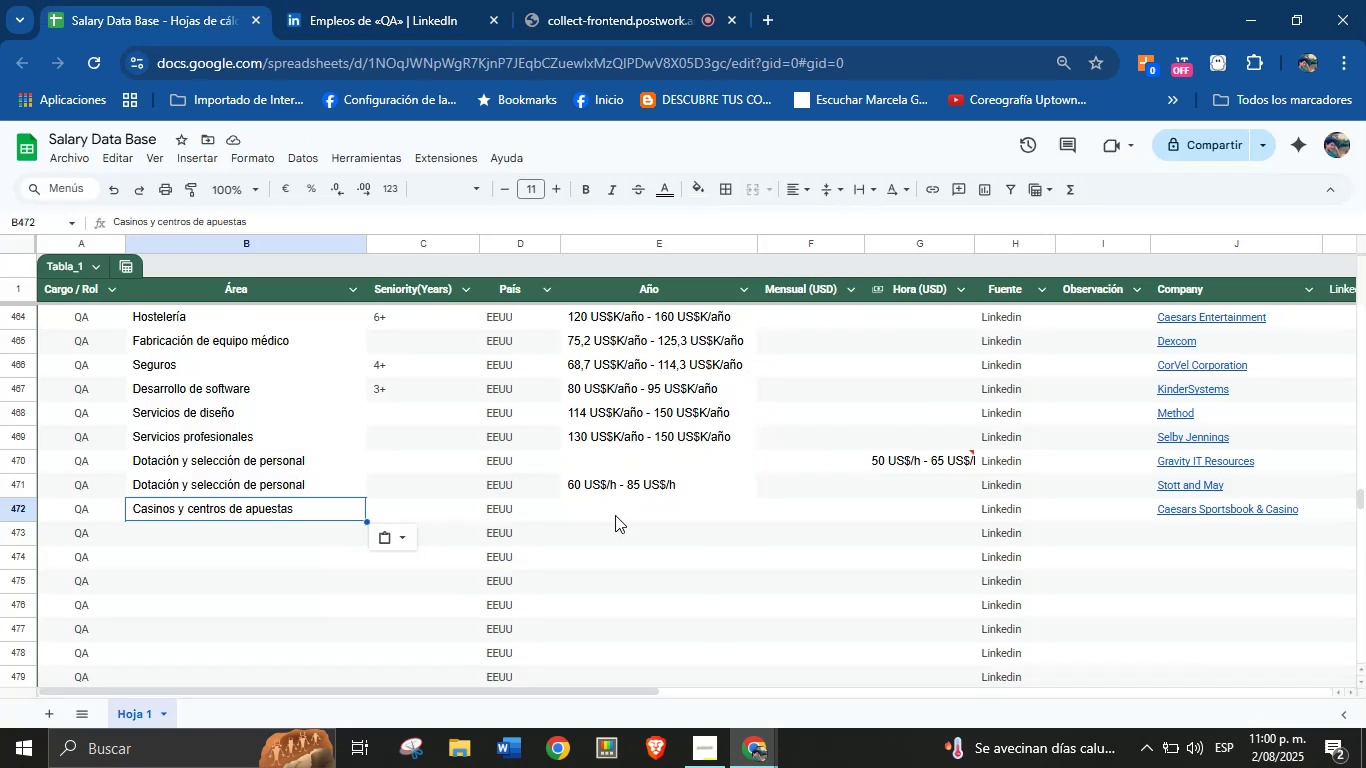 
key(Control+V)
 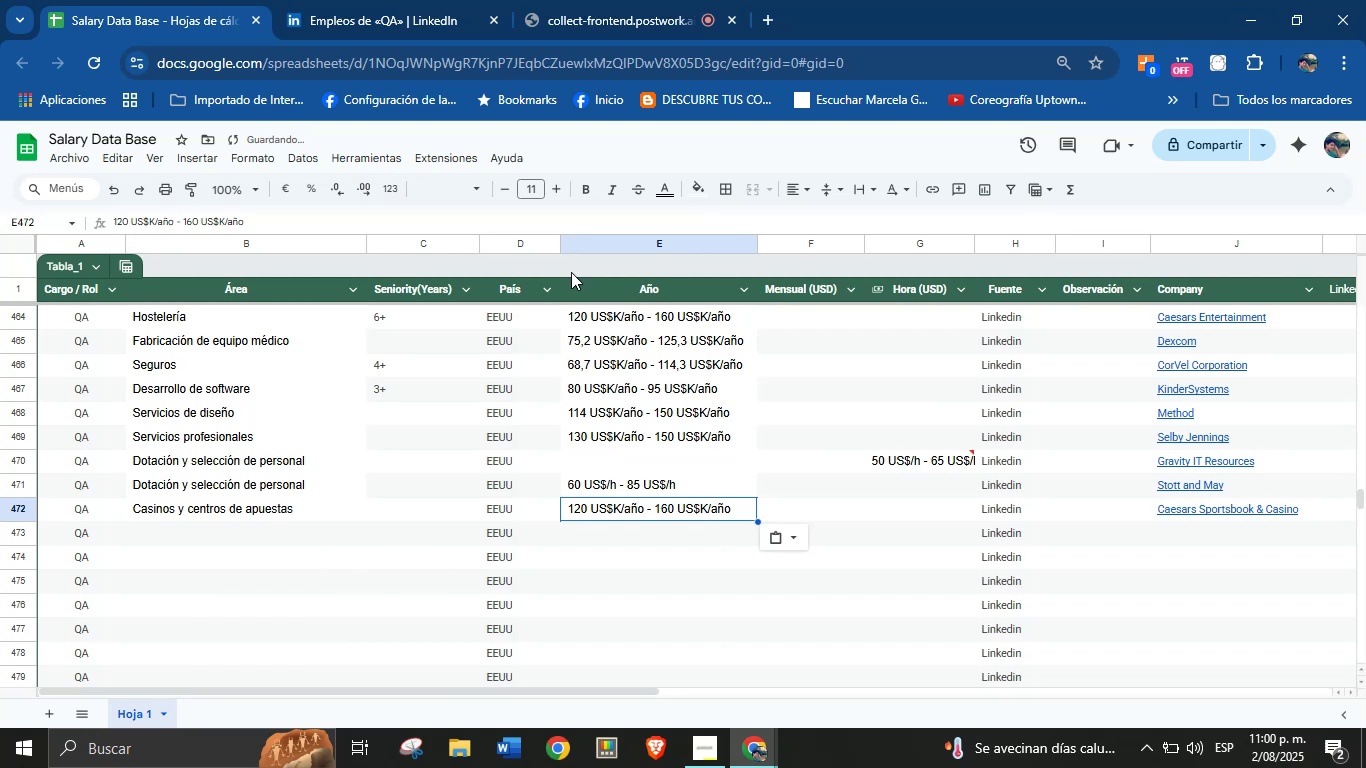 
left_click([371, 0])
 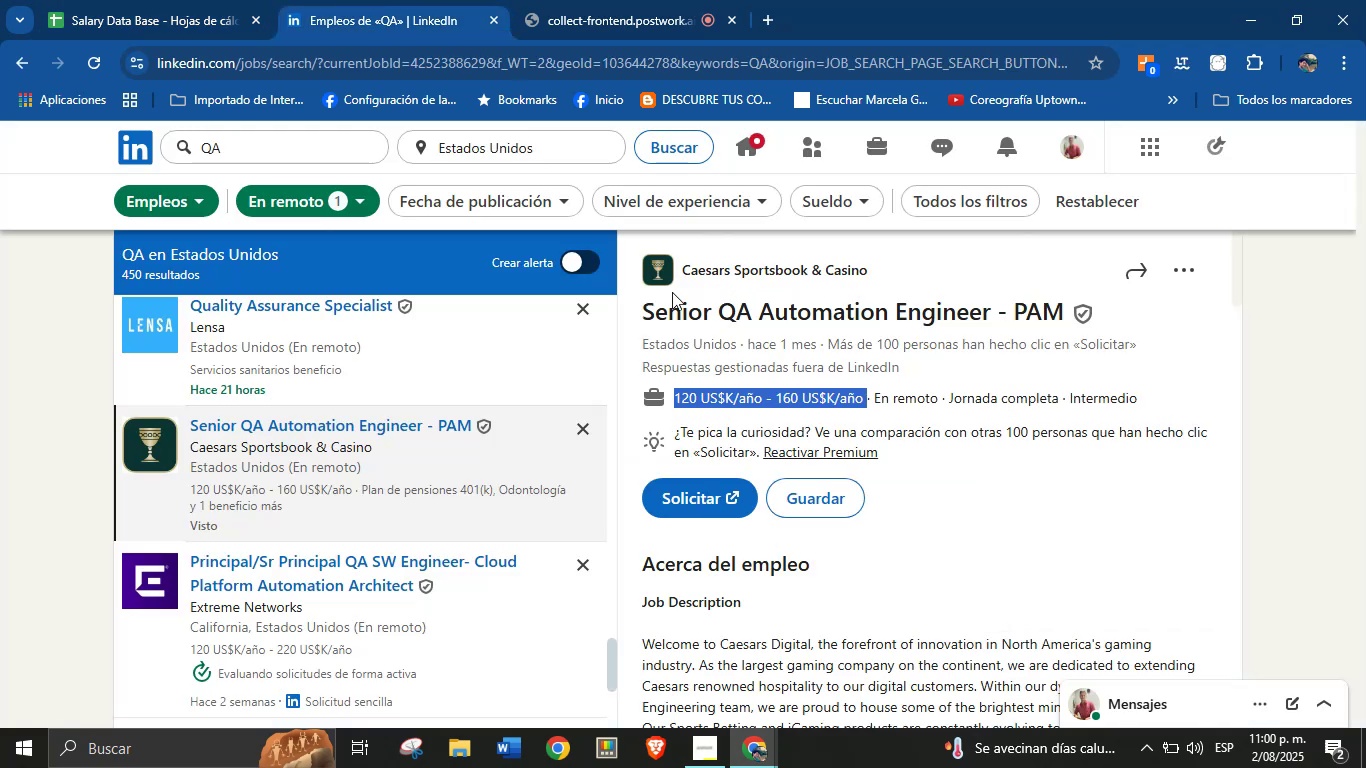 
scroll: coordinate [841, 527], scroll_direction: down, amount: 15.0
 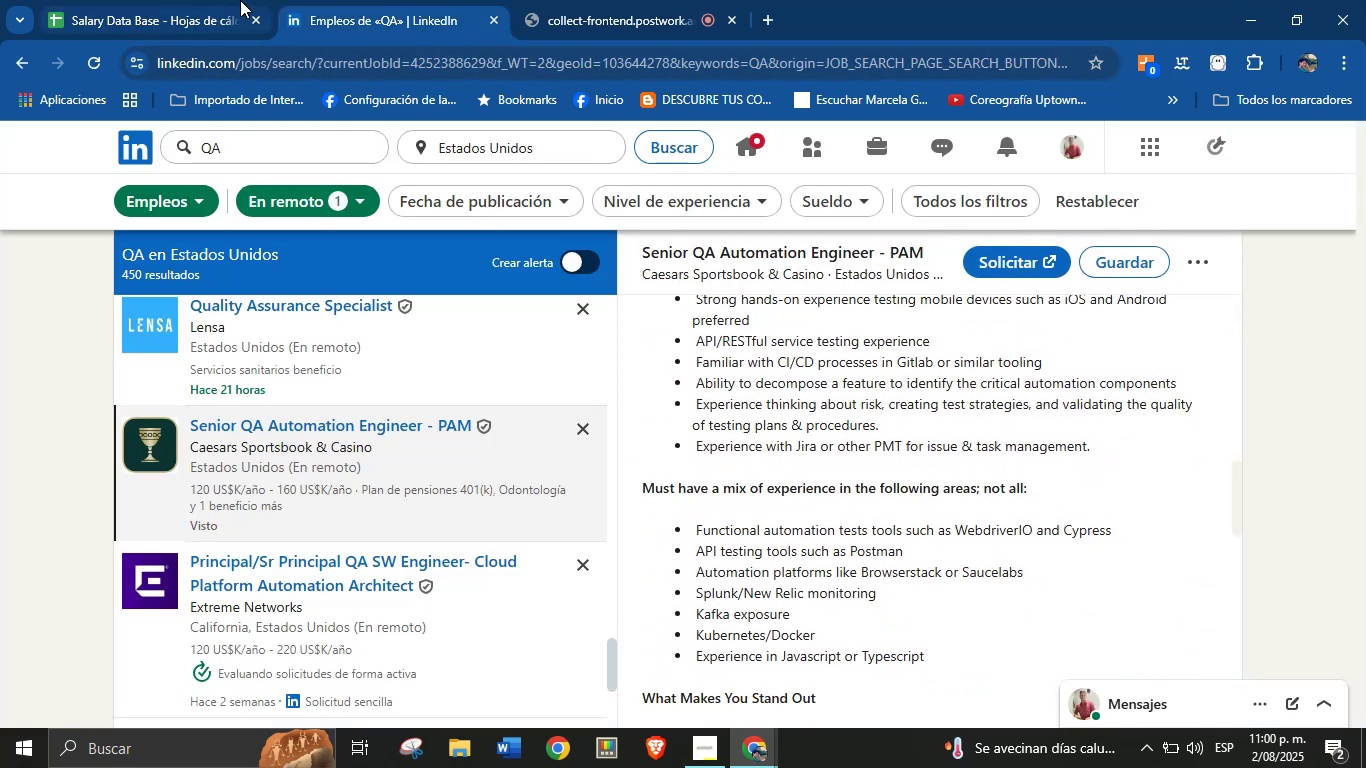 
scroll: coordinate [818, 457], scroll_direction: up, amount: 2.0
 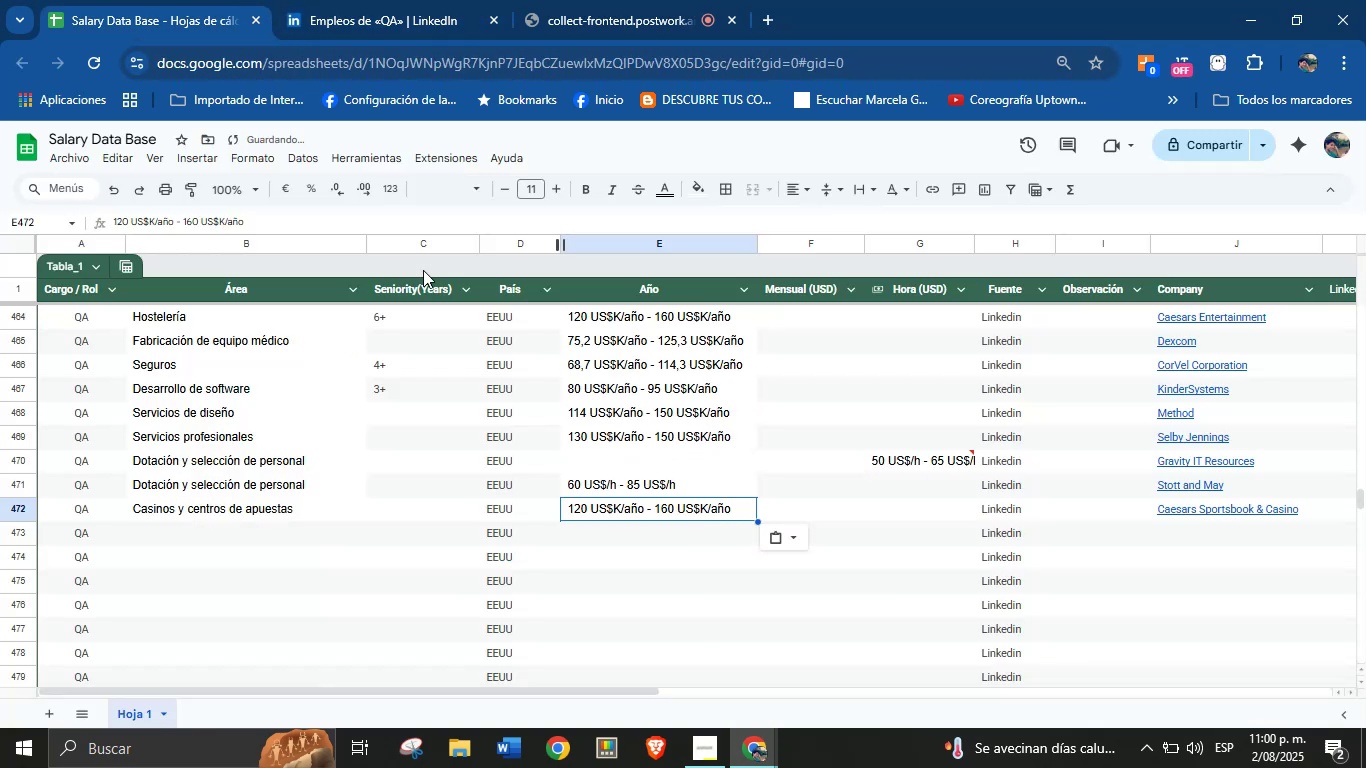 
left_click([411, 513])
 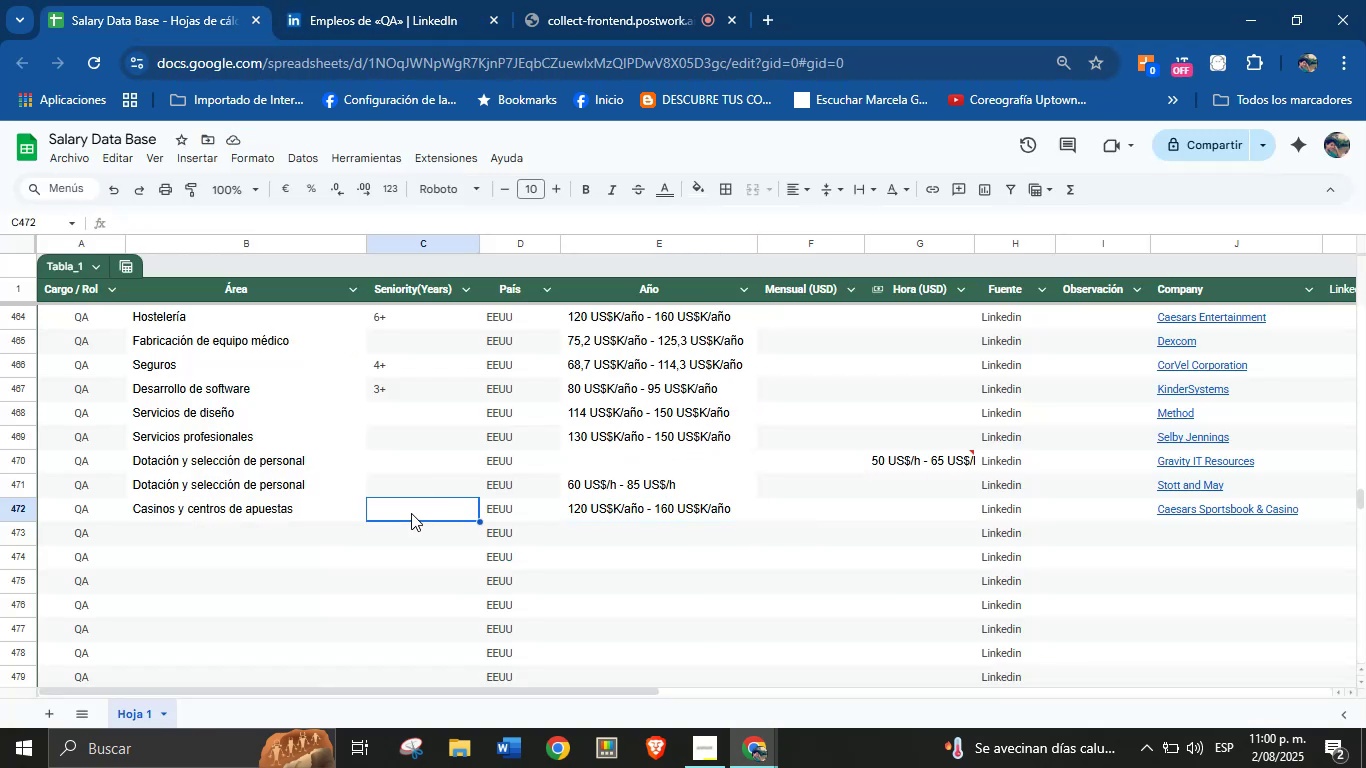 
key(6)
 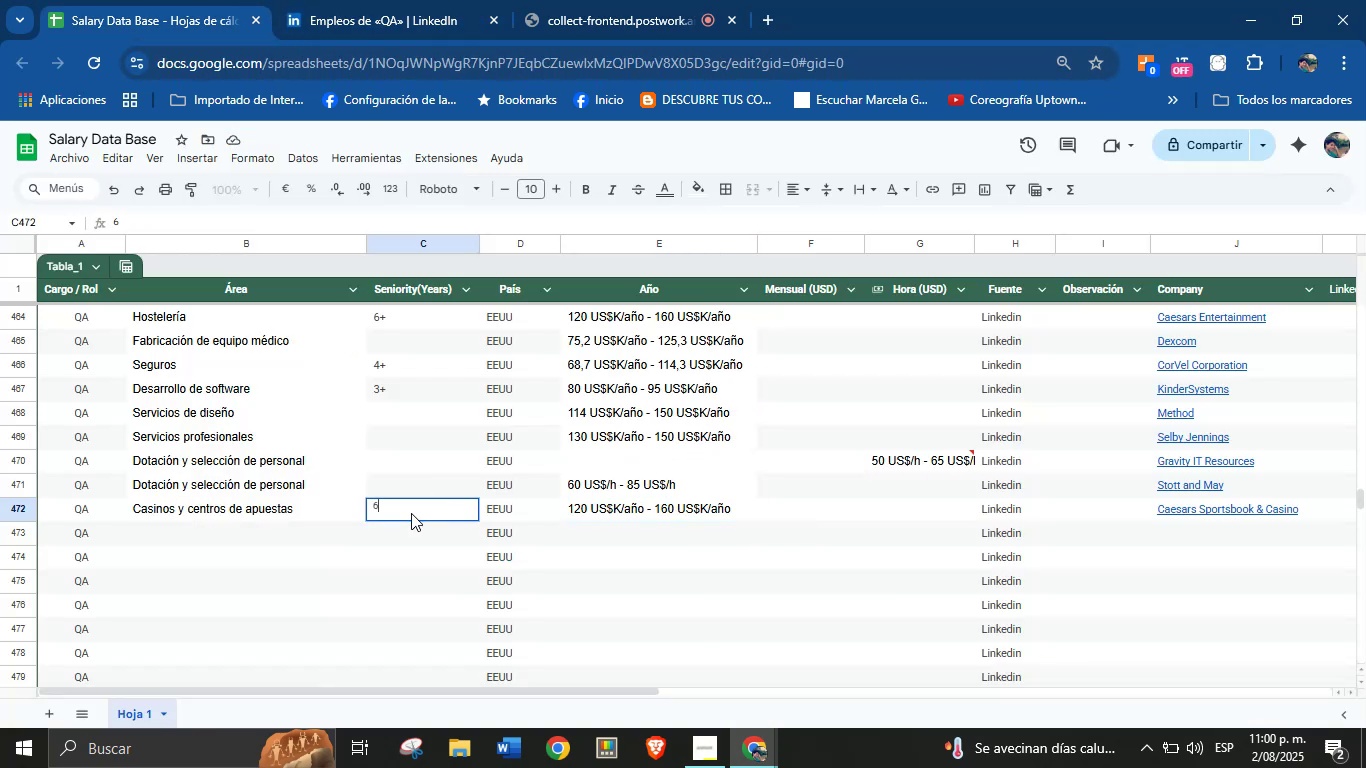 
key(Equal)
 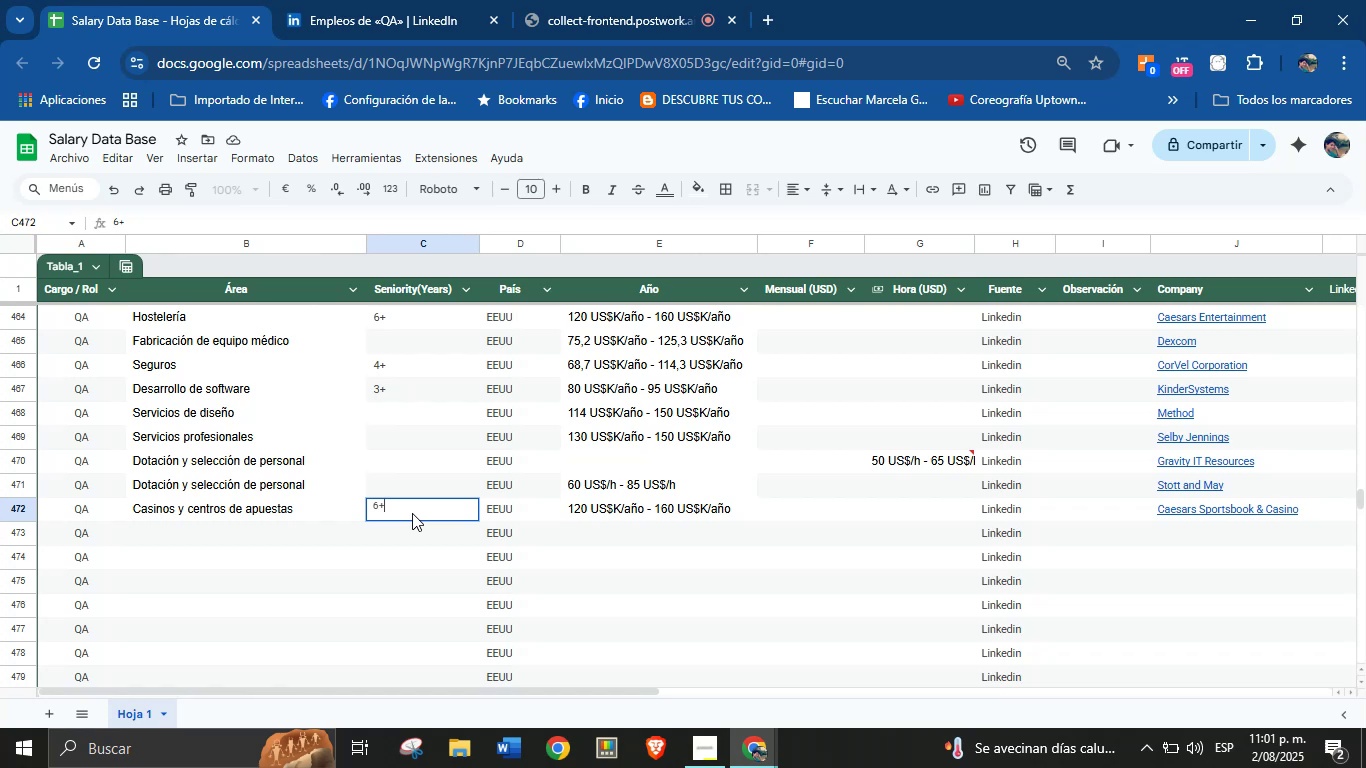 
left_click([400, 0])
 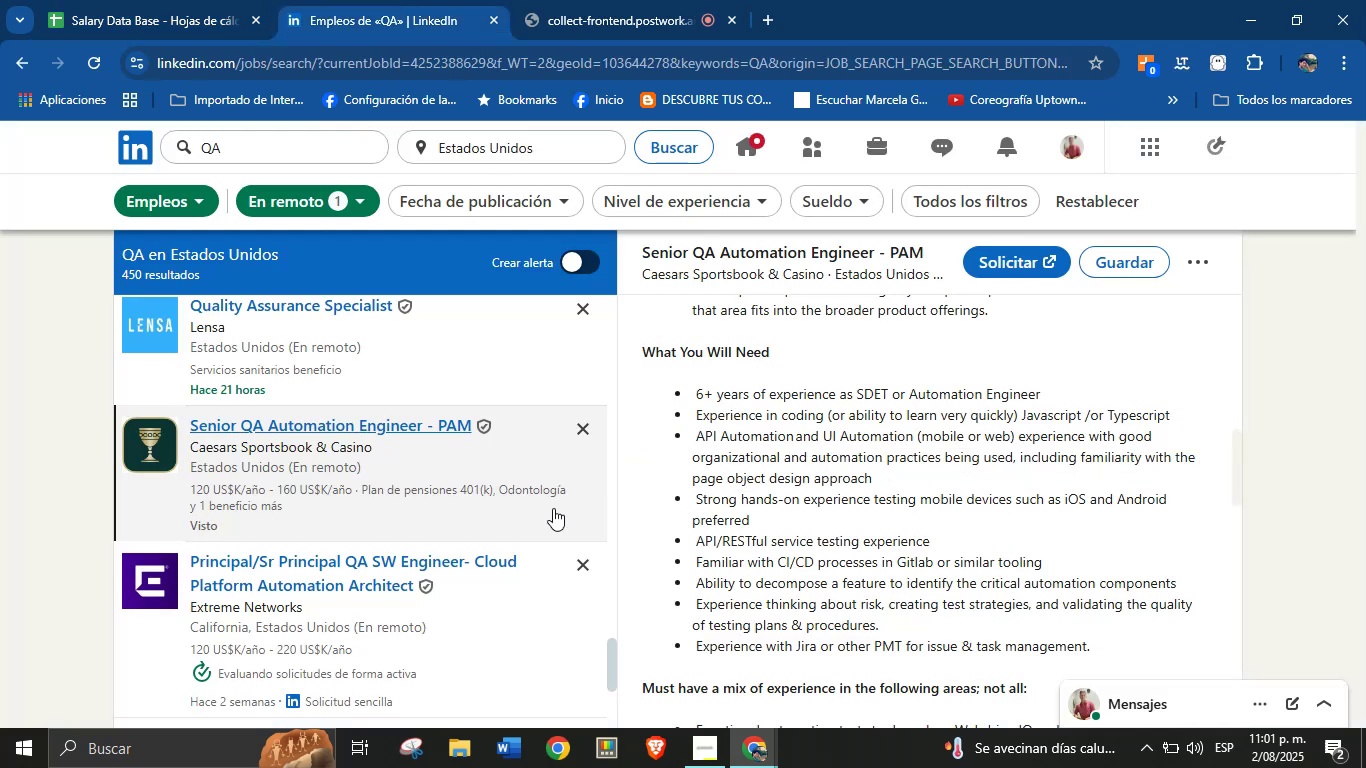 
scroll: coordinate [401, 541], scroll_direction: down, amount: 1.0
 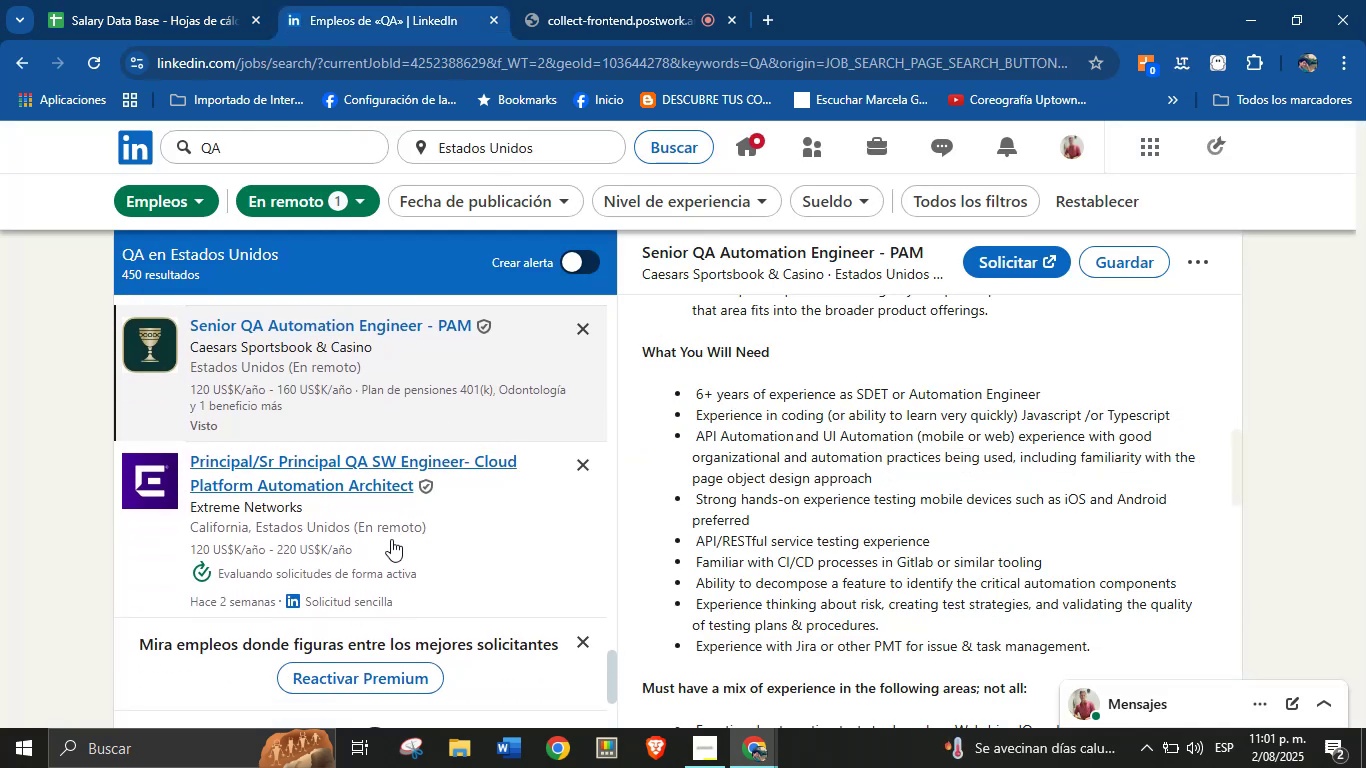 
left_click([343, 476])
 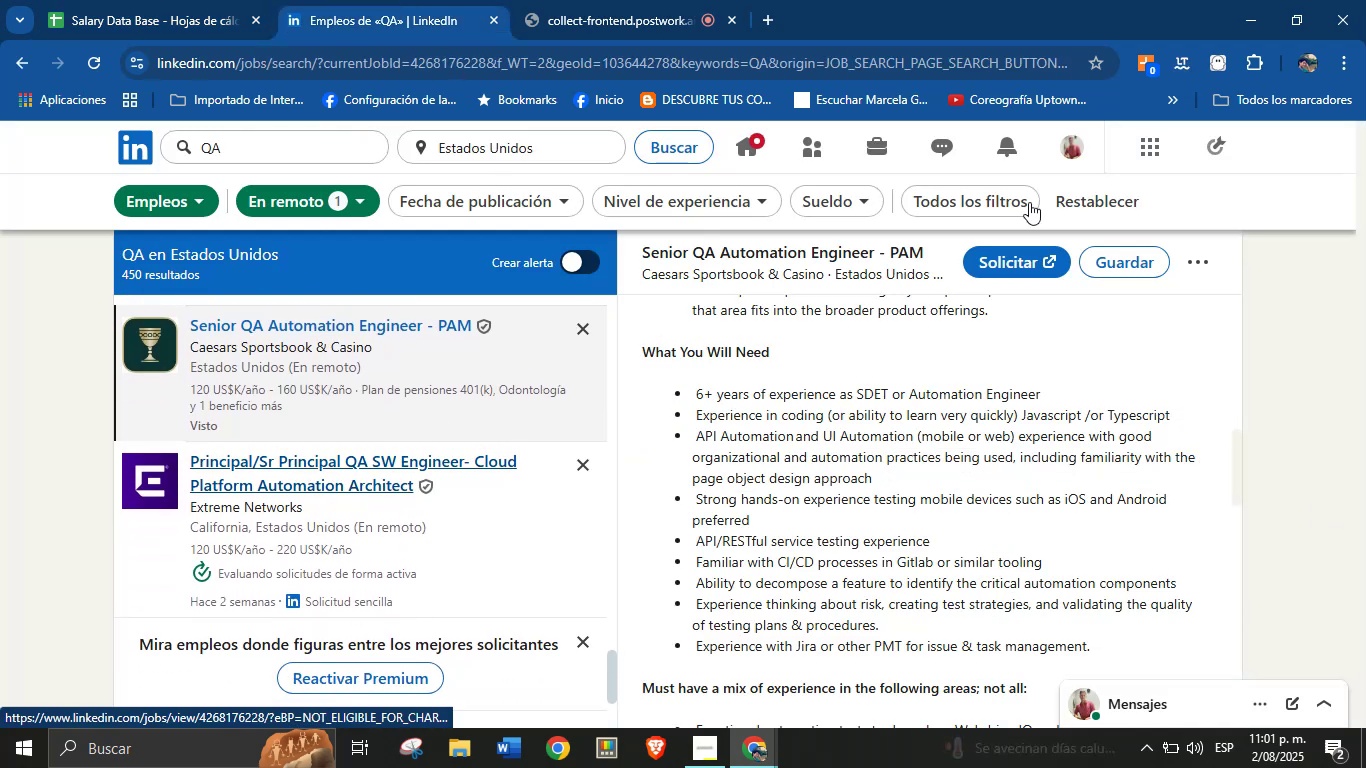 
left_click([671, 0])
 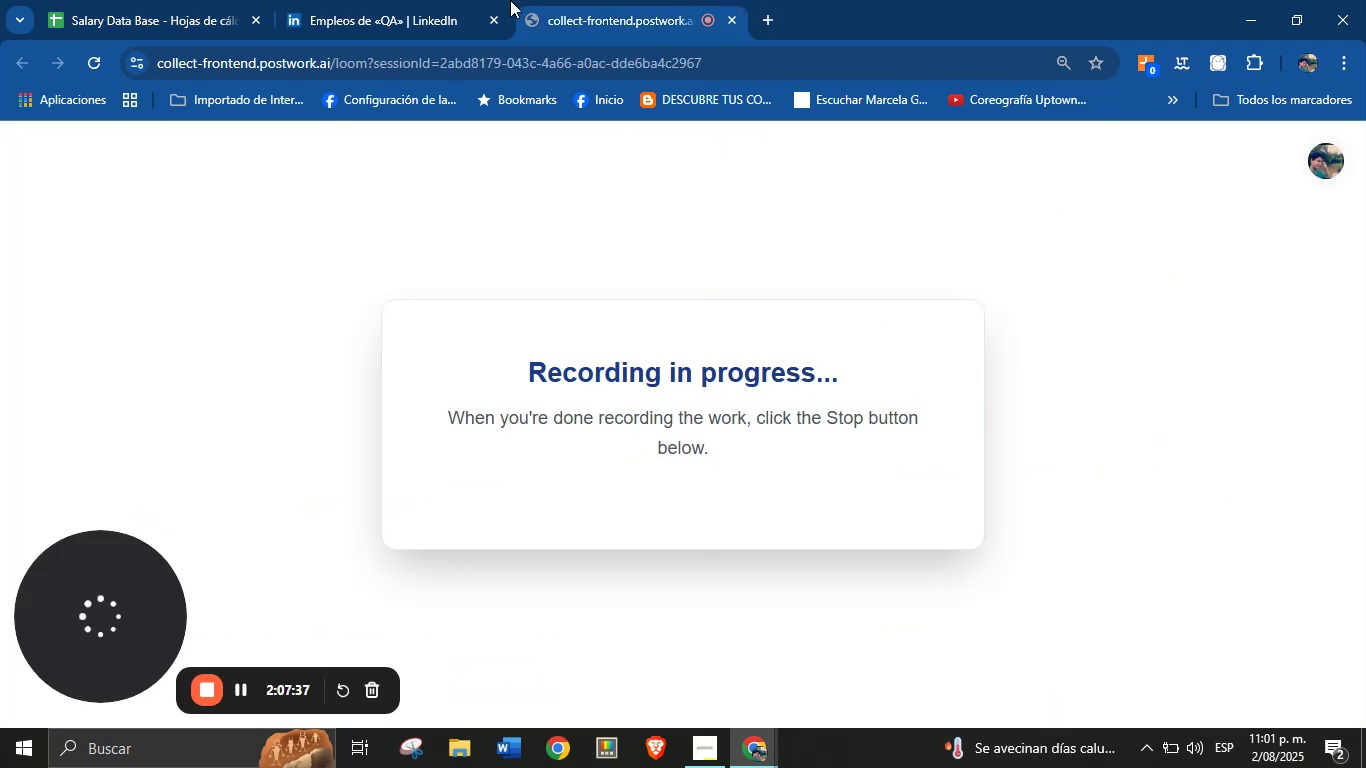 
left_click([429, 0])
 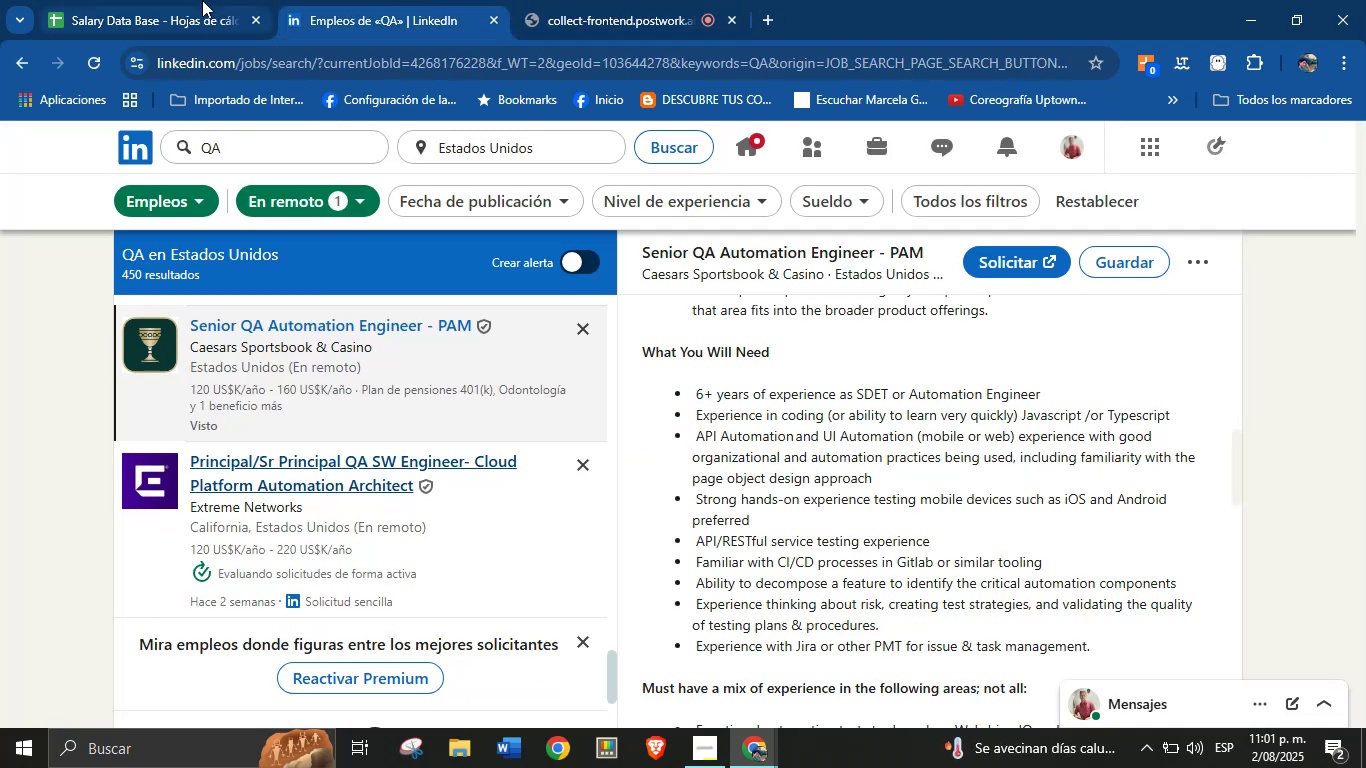 
left_click([202, 0])
 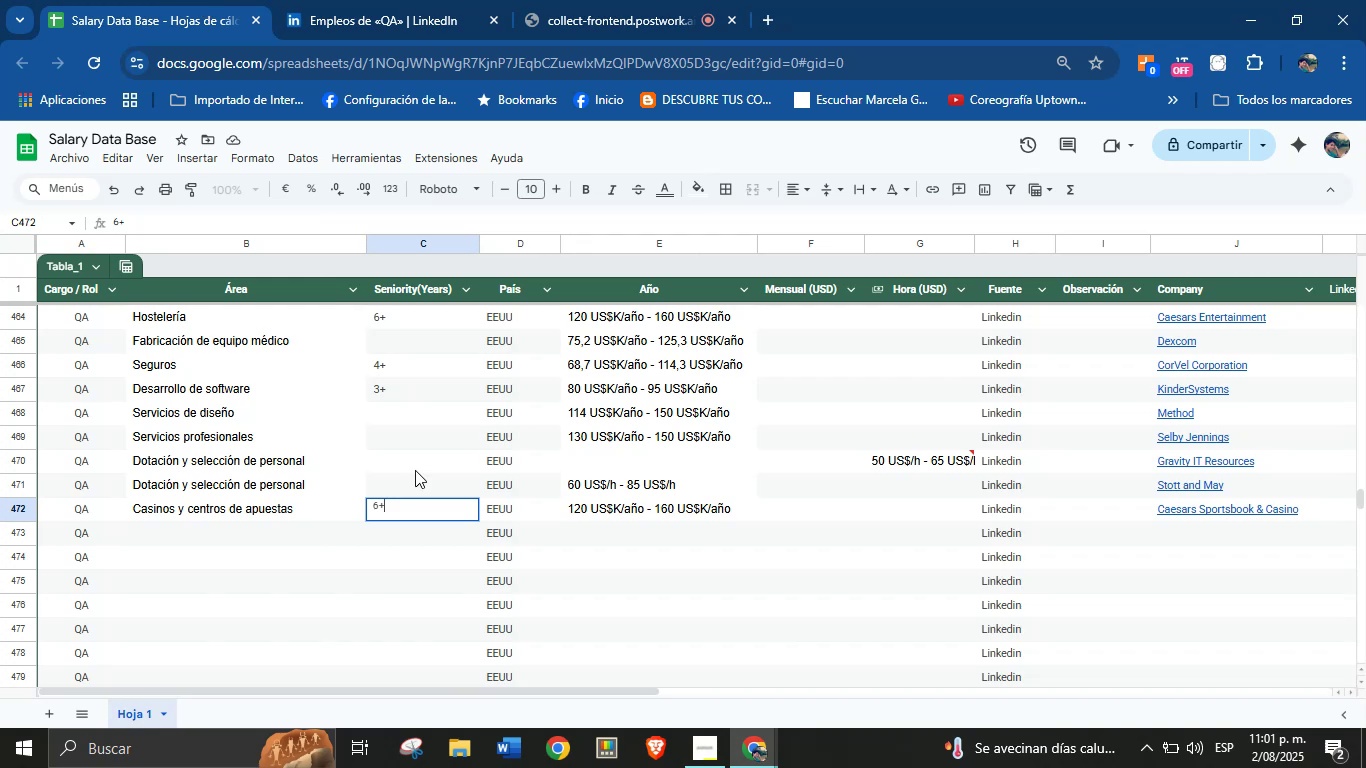 
left_click([243, 547])
 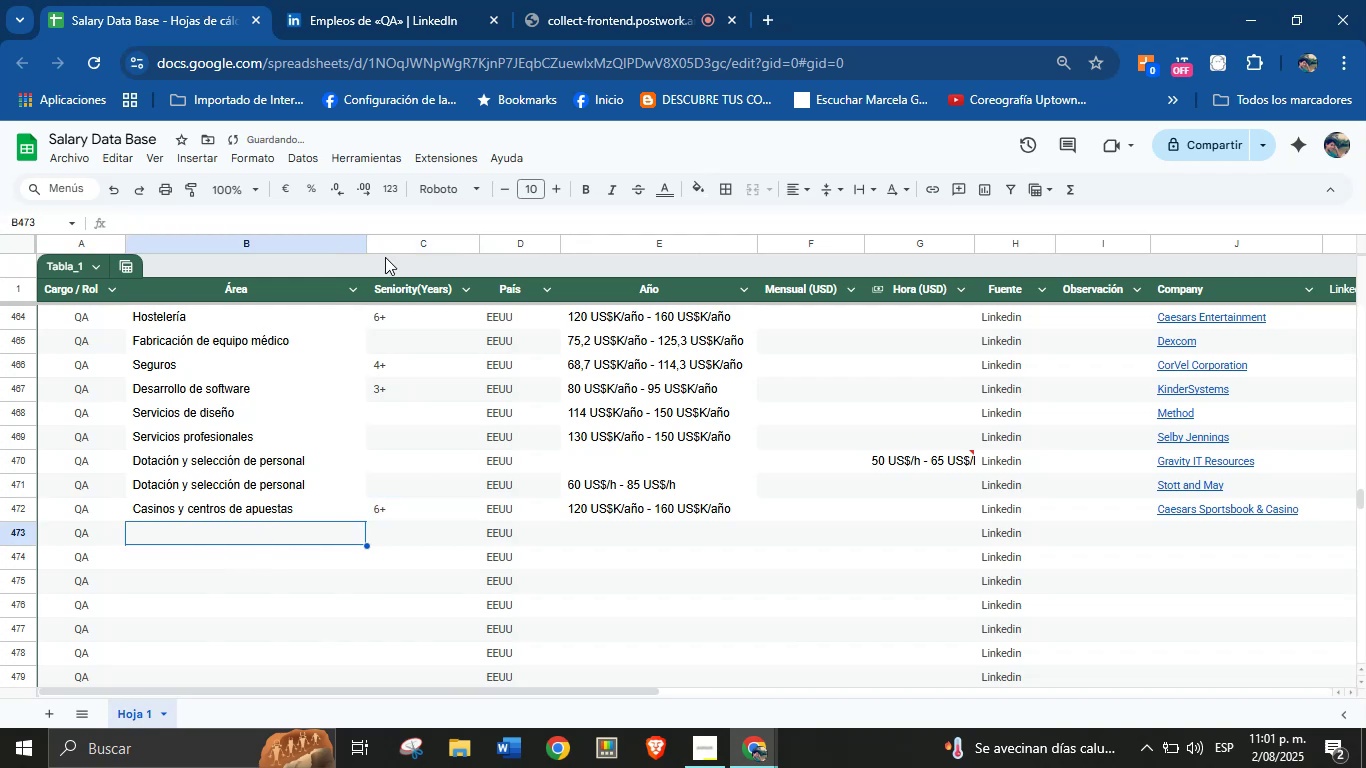 
left_click([415, 60])
 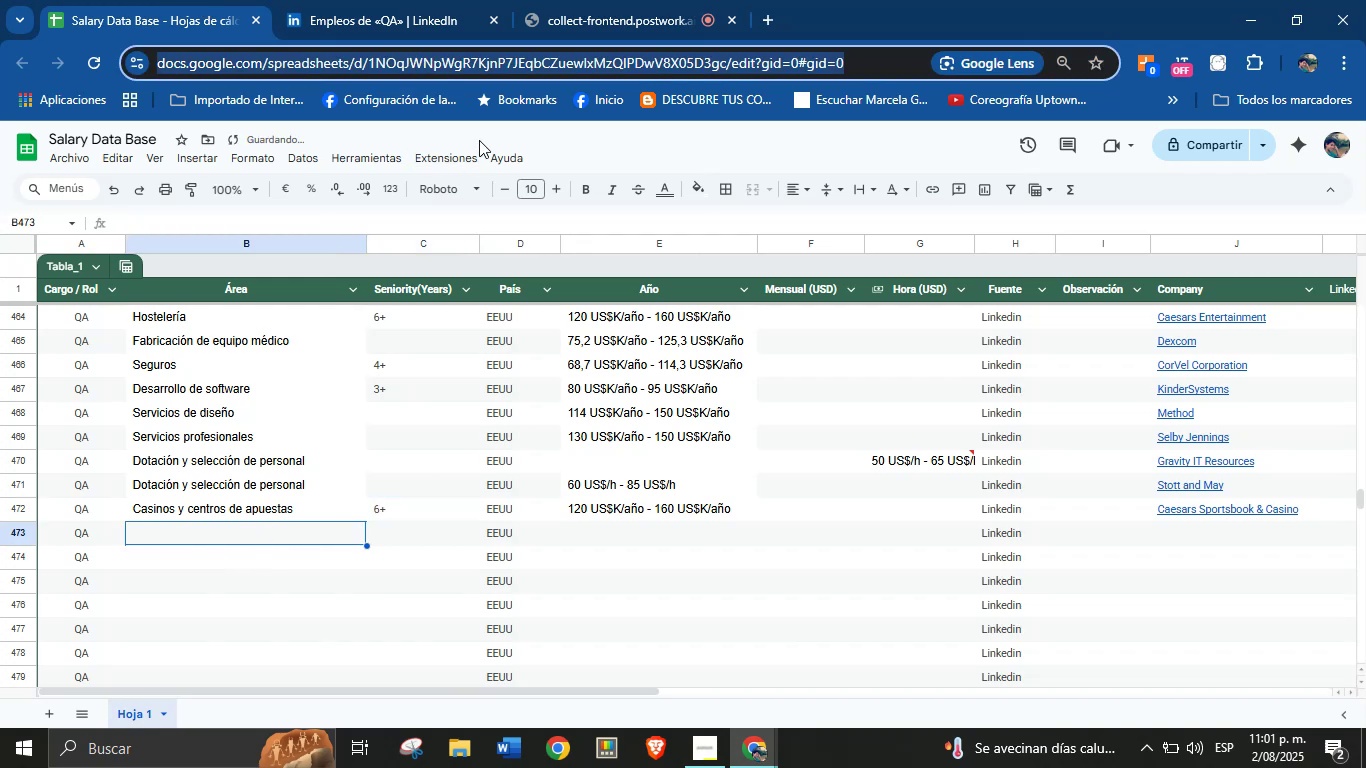 
double_click([429, 0])
 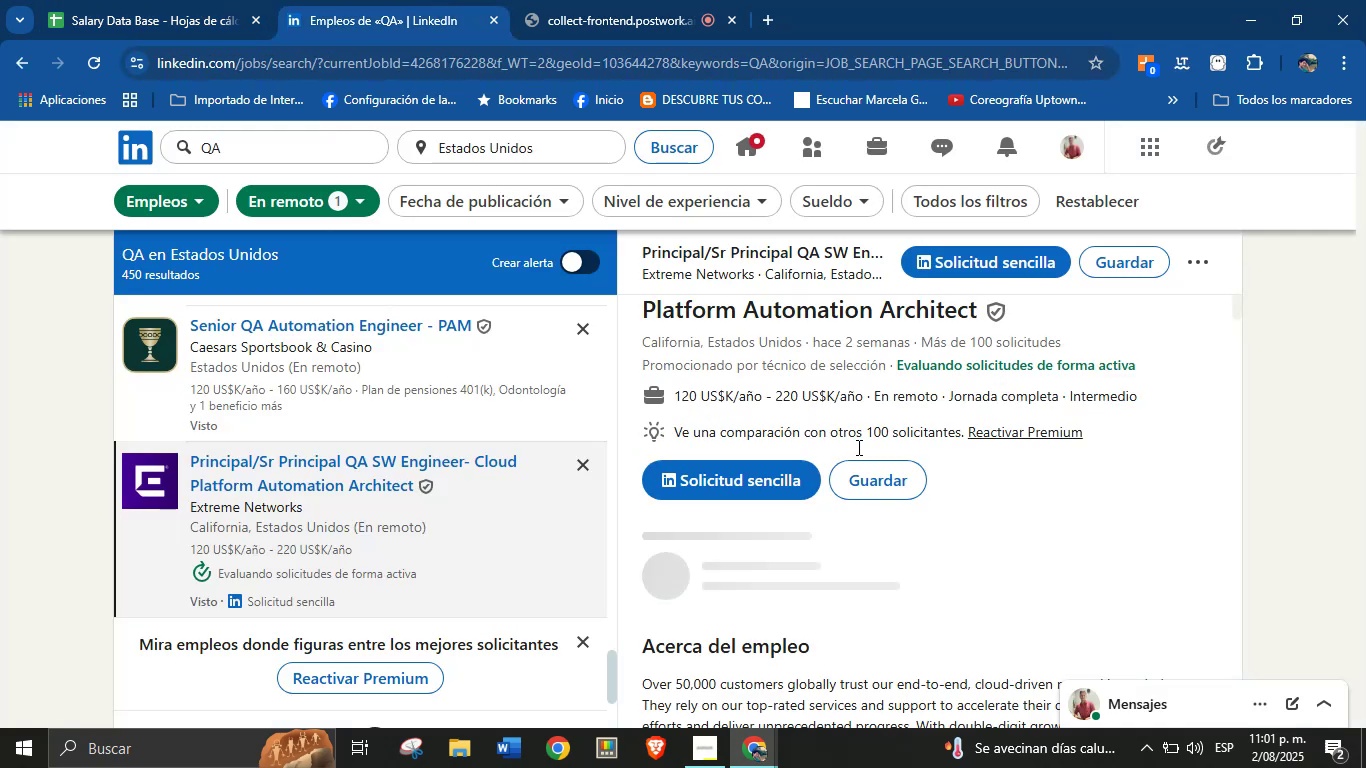 
scroll: coordinate [873, 507], scroll_direction: up, amount: 7.0
 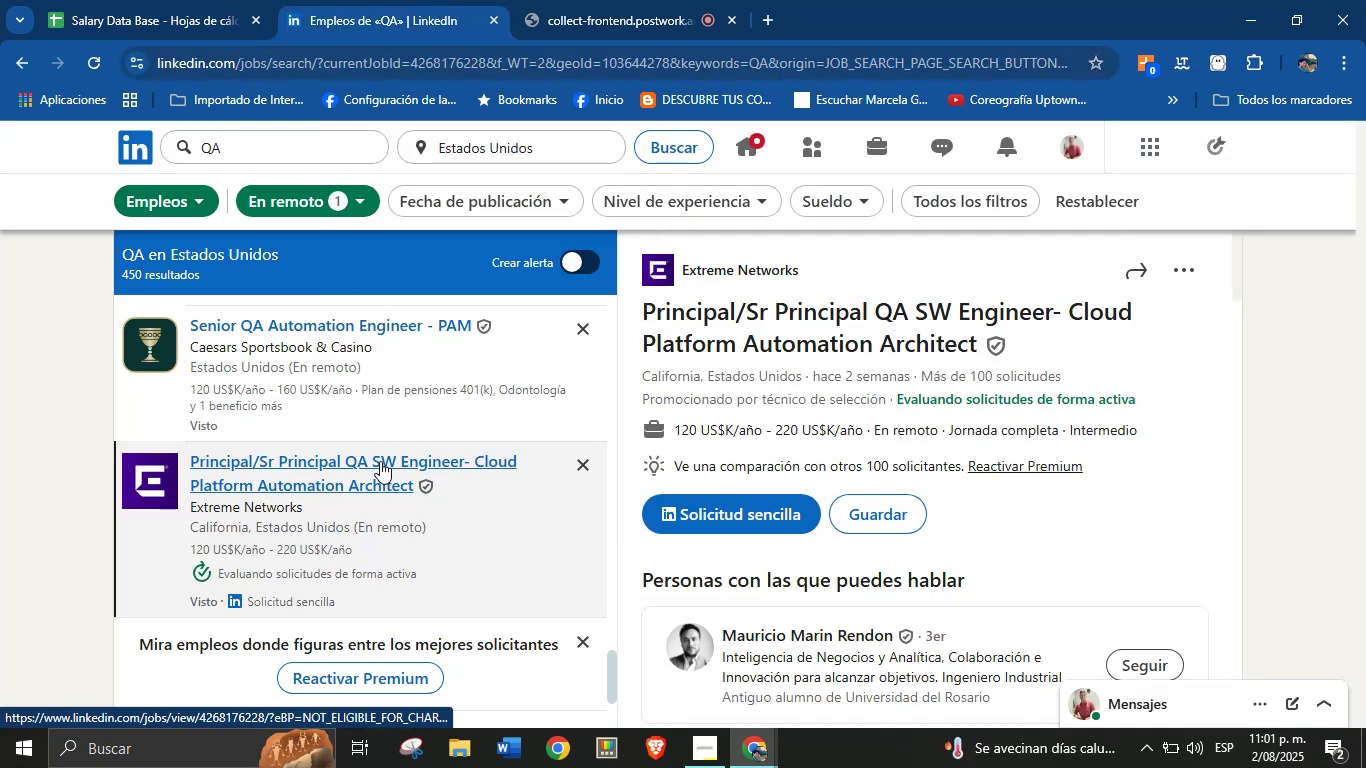 
wait(5.14)
 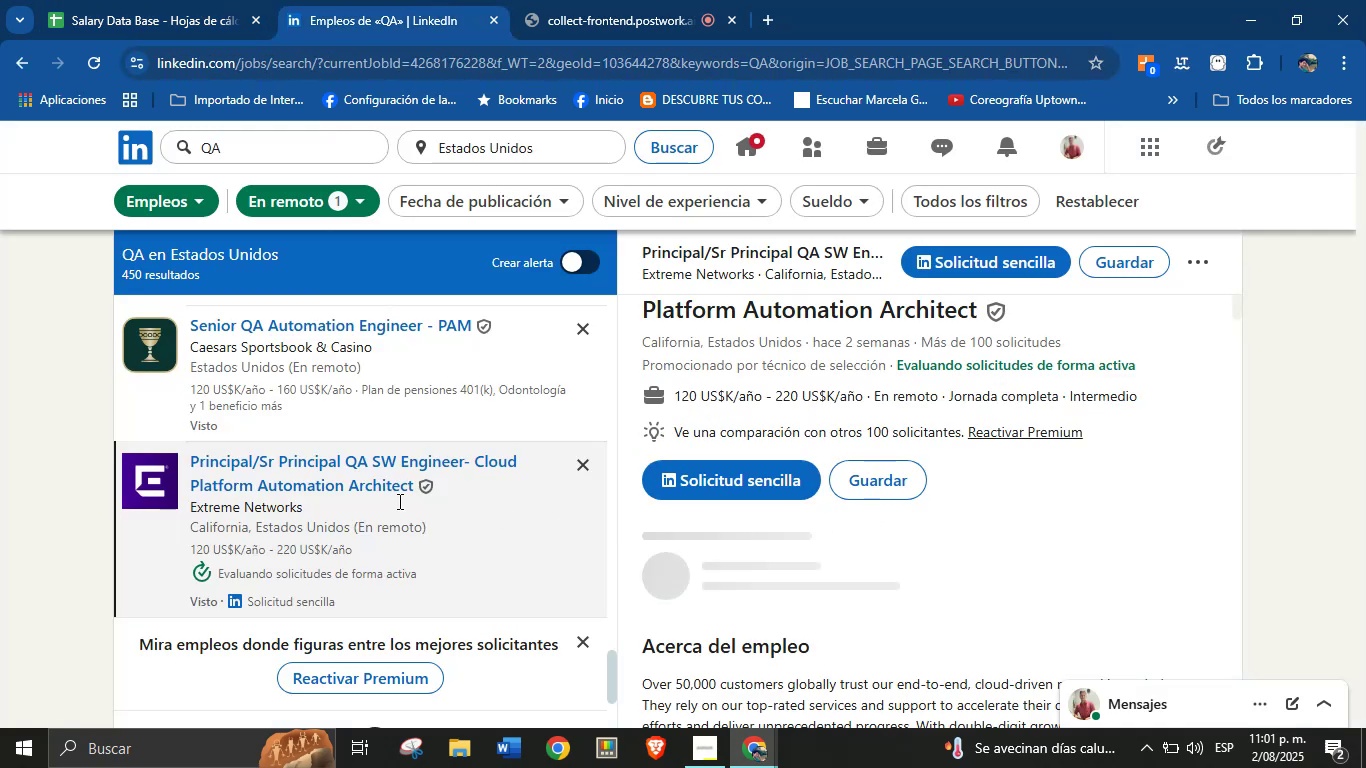 
left_click_drag(start_coordinate=[819, 274], to_coordinate=[677, 275])
 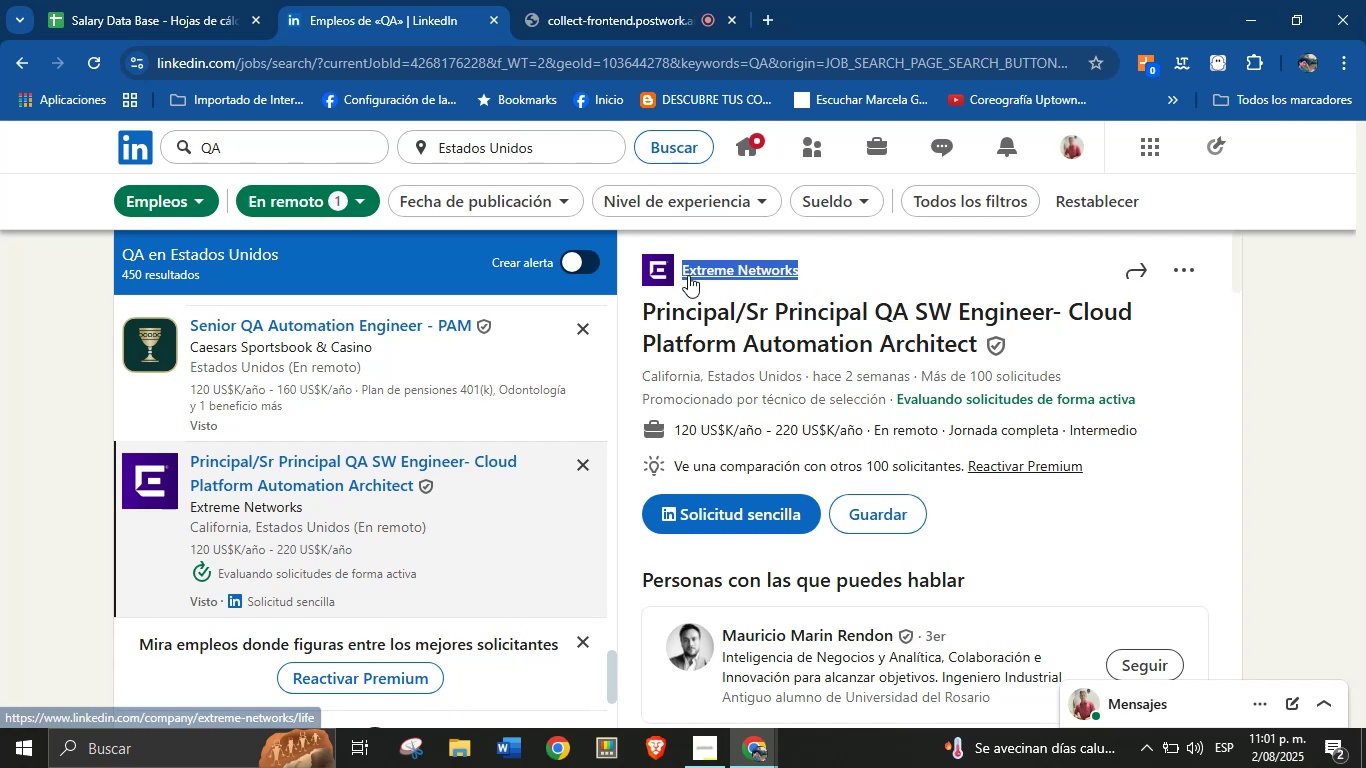 
key(Control+C)
 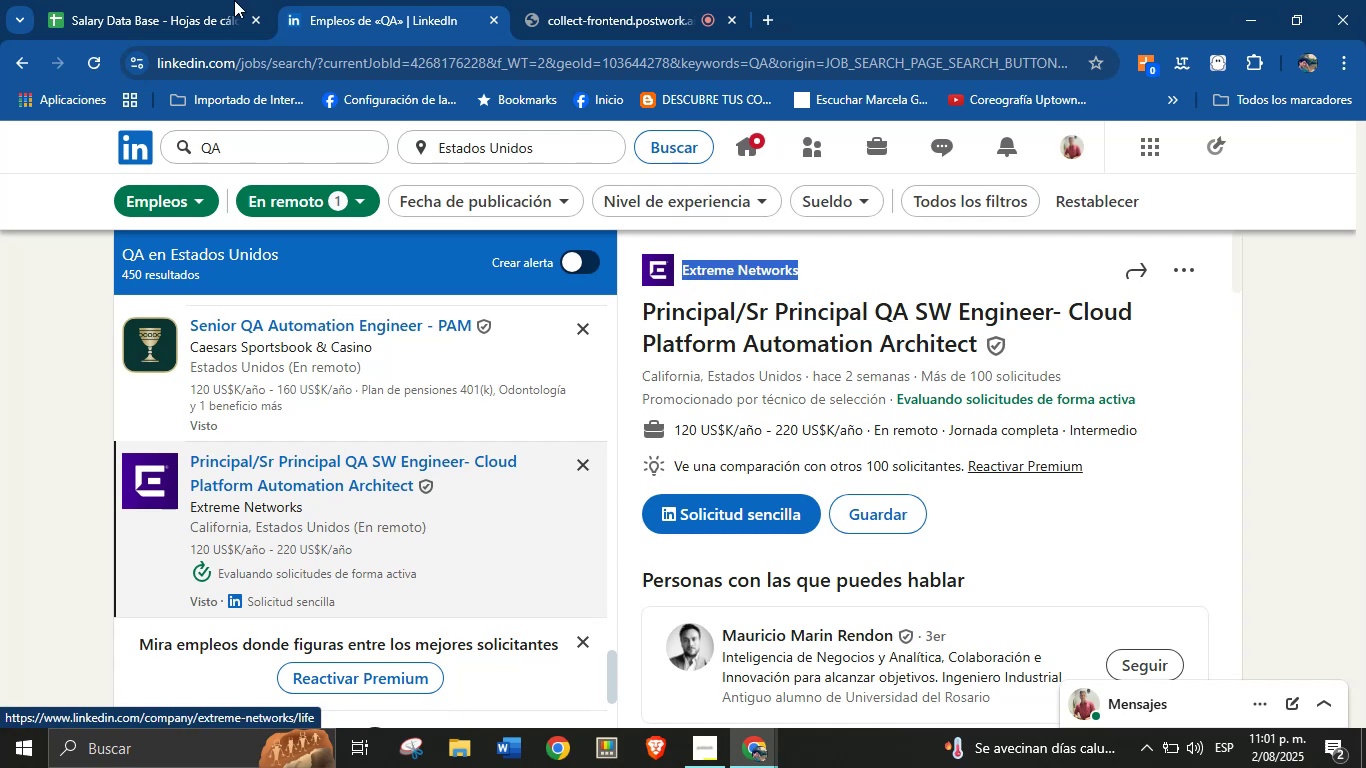 
left_click([128, 0])
 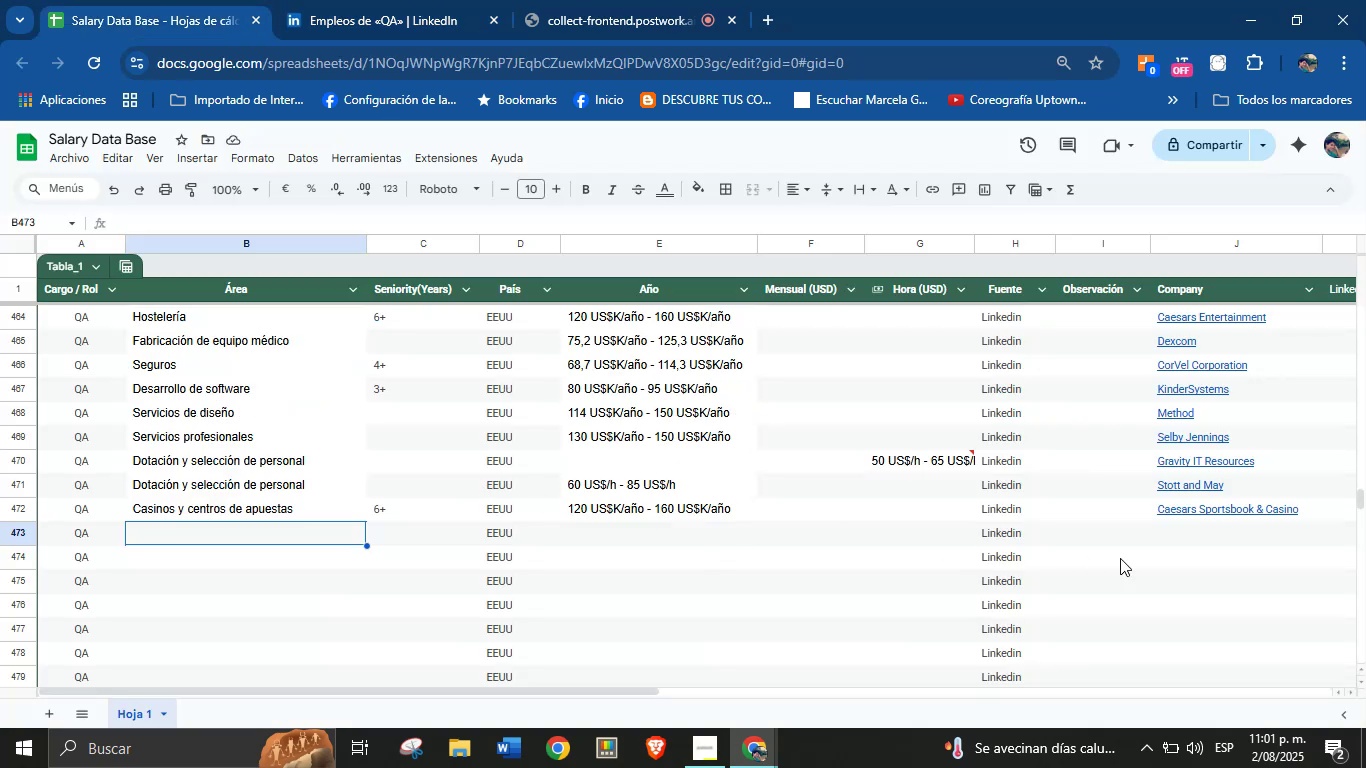 
left_click([1176, 530])
 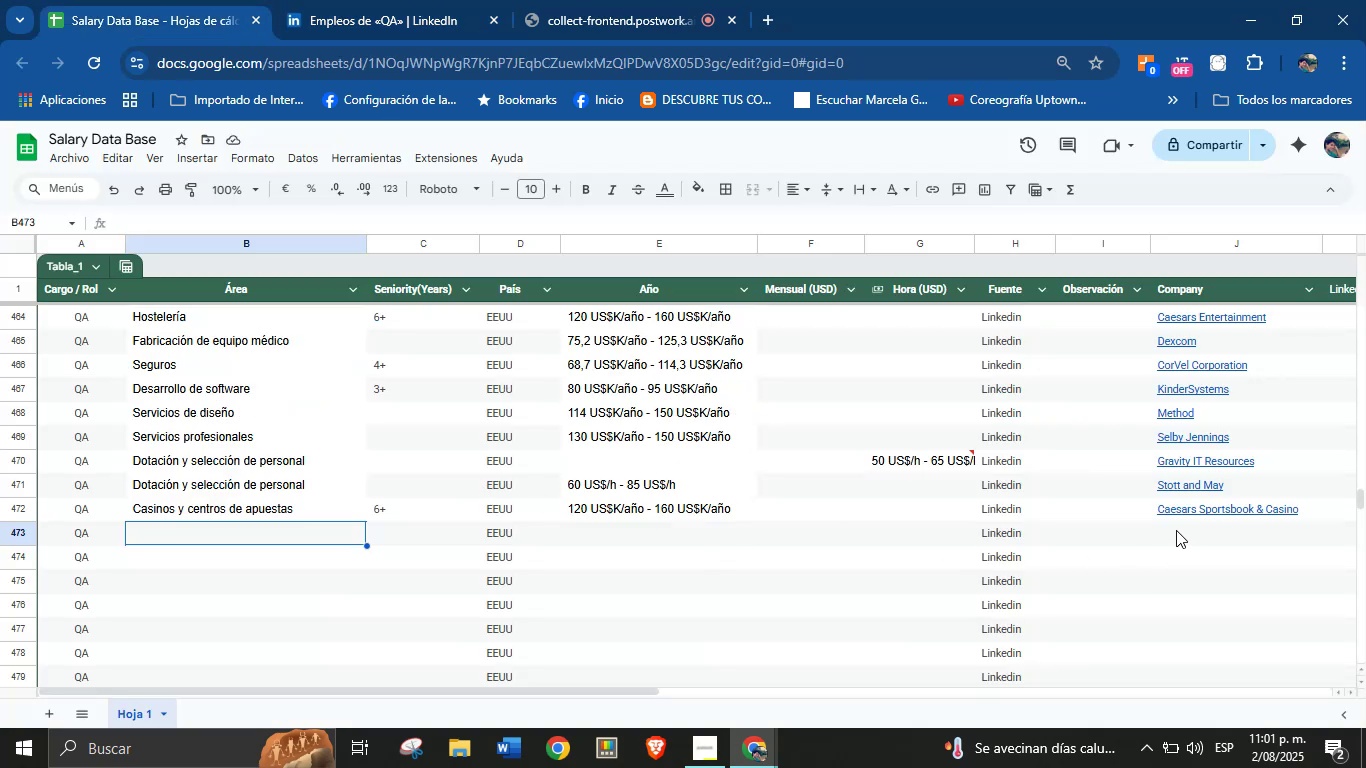 
key(Control+V)
 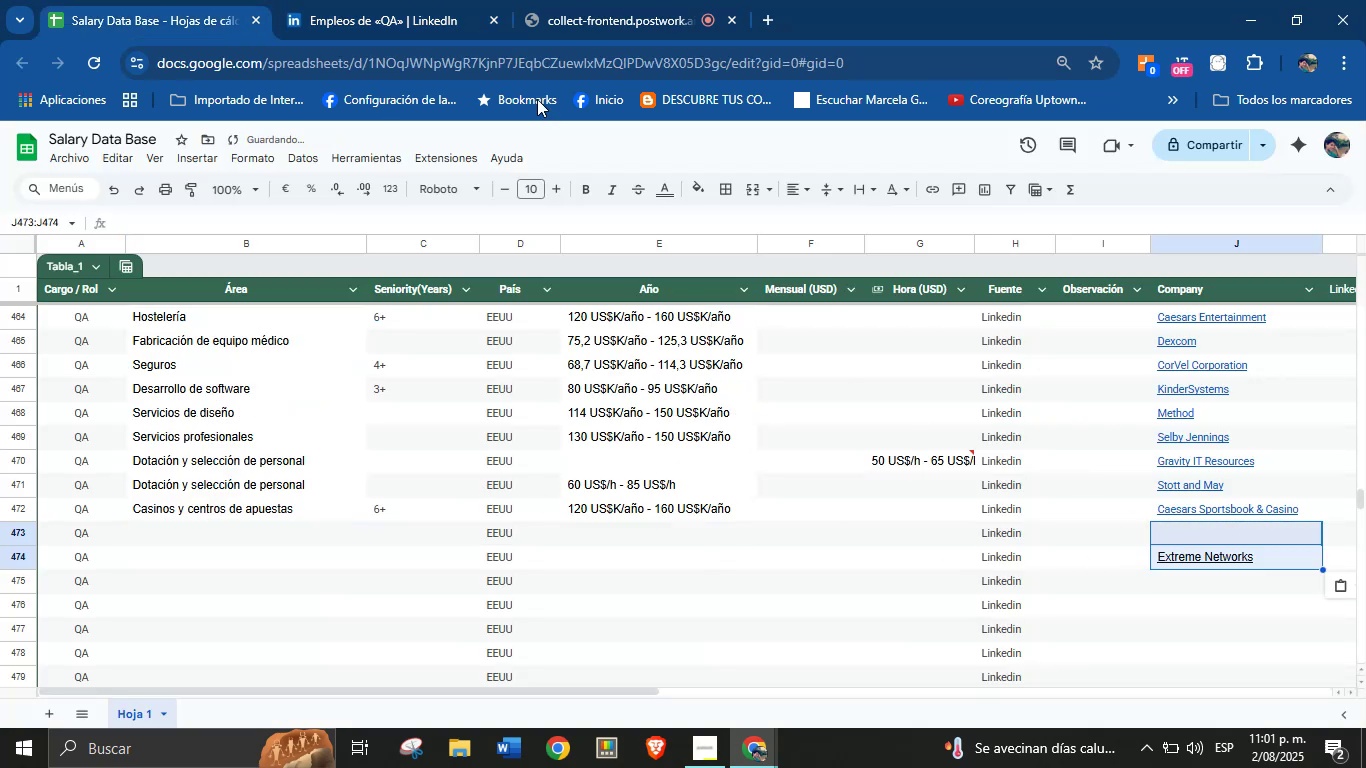 
key(Control+Z)
 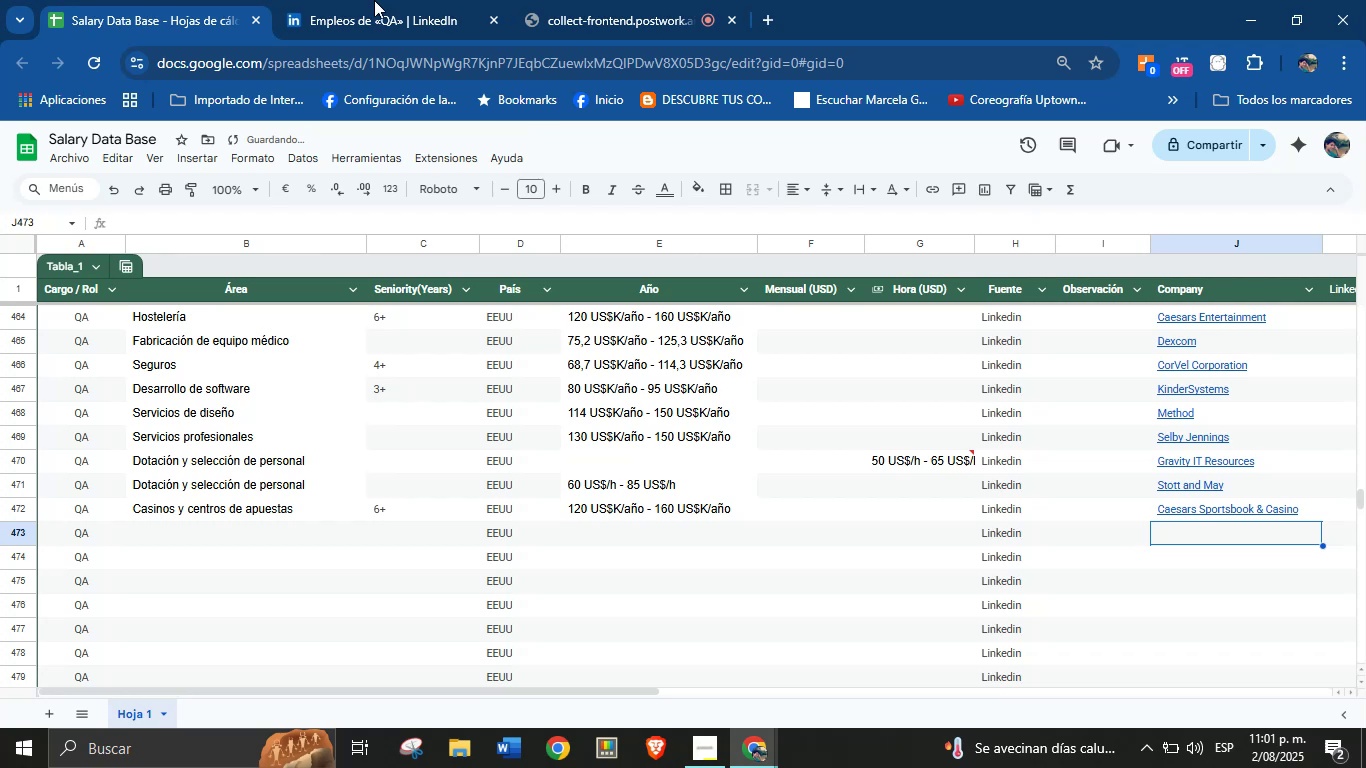 
left_click([402, 3])
 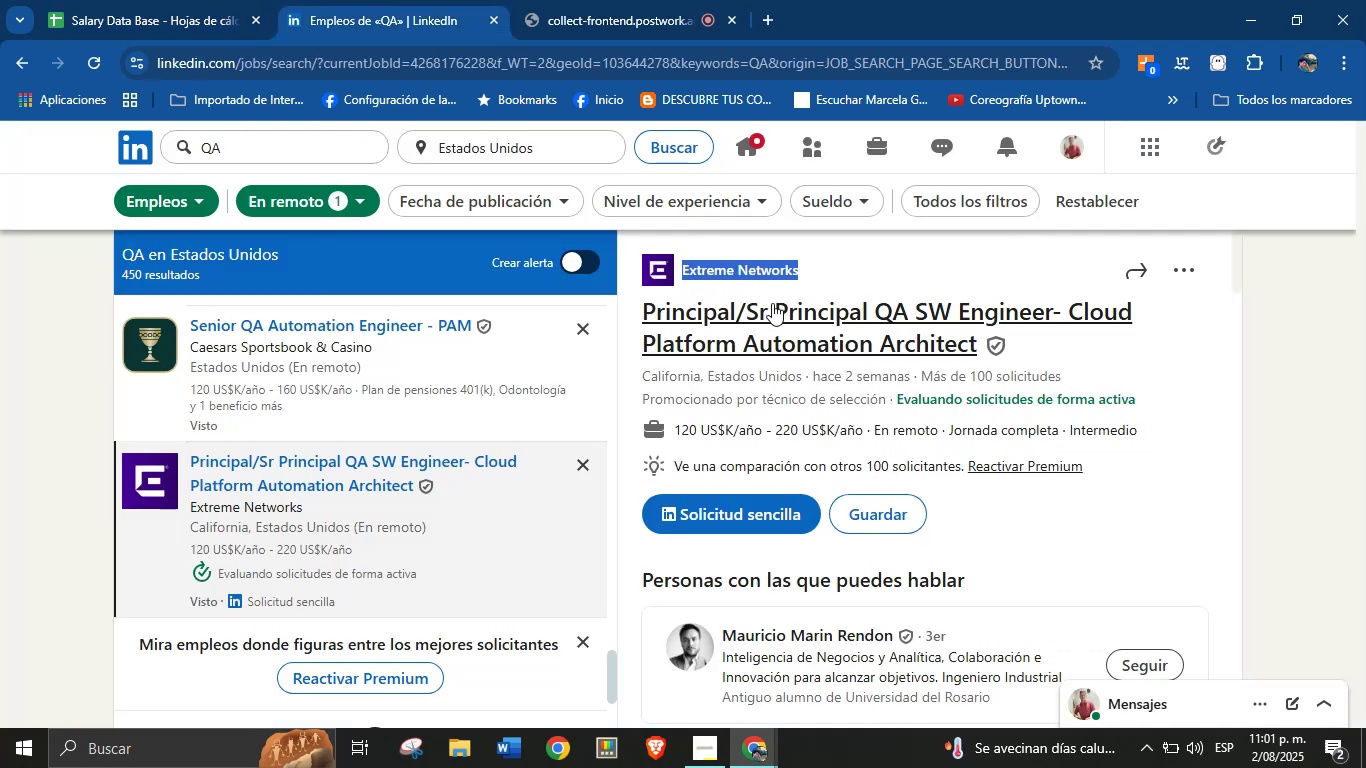 
left_click([835, 273])
 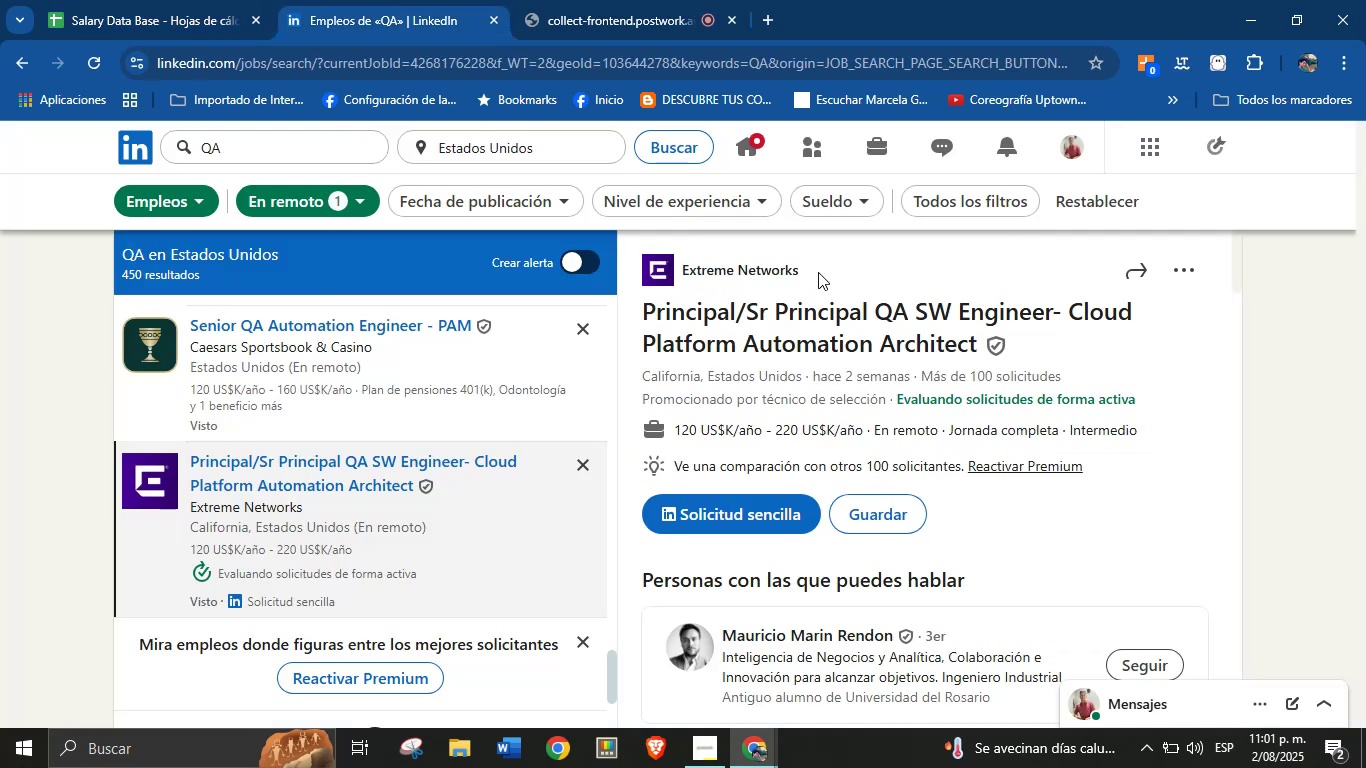 
left_click_drag(start_coordinate=[817, 272], to_coordinate=[684, 272])
 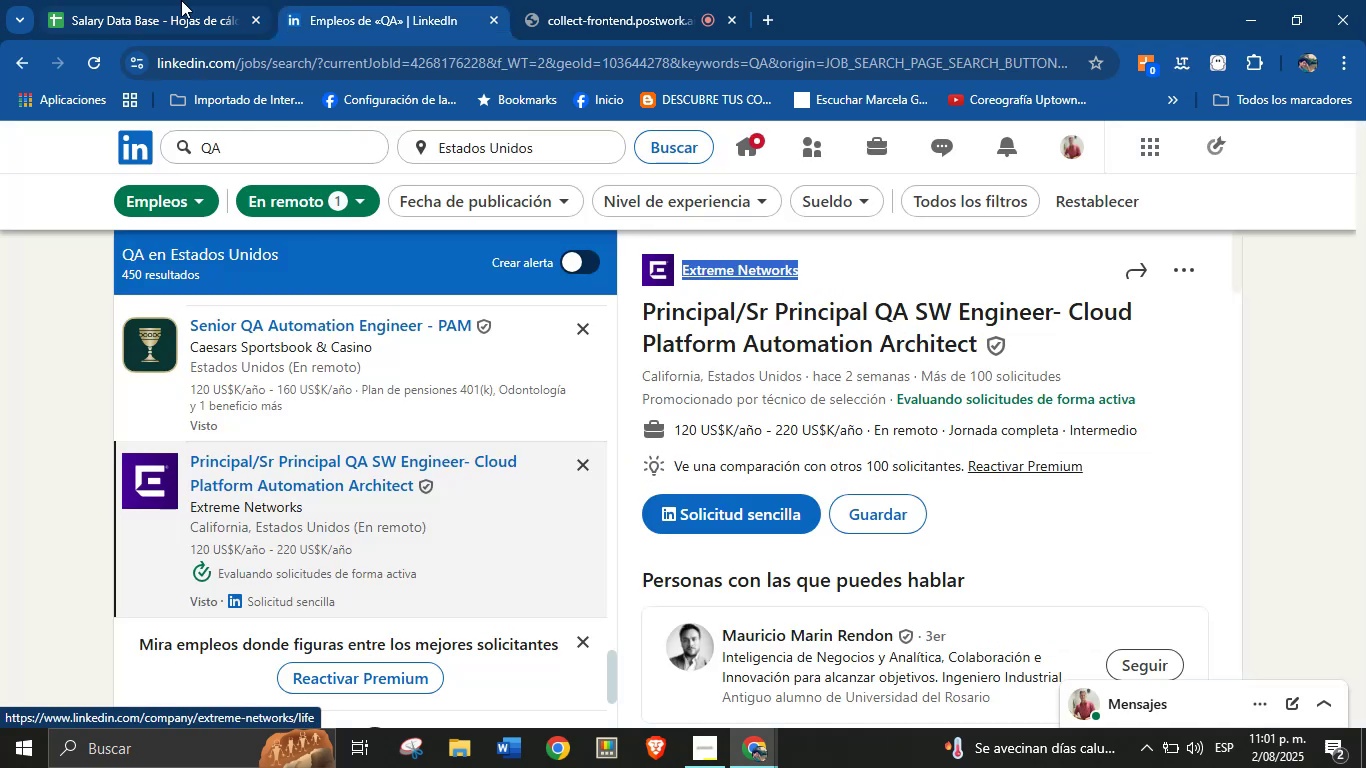 
key(Control+C)
 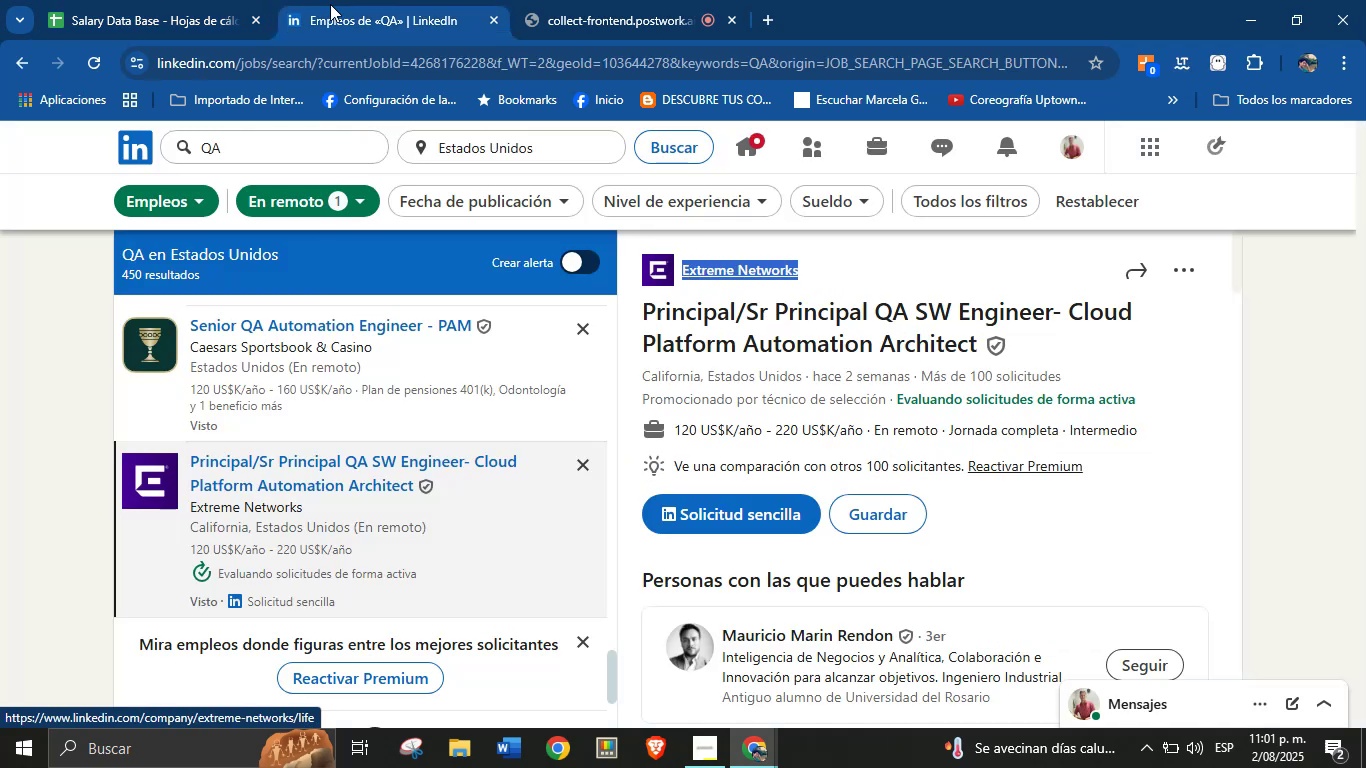 
left_click([181, 0])
 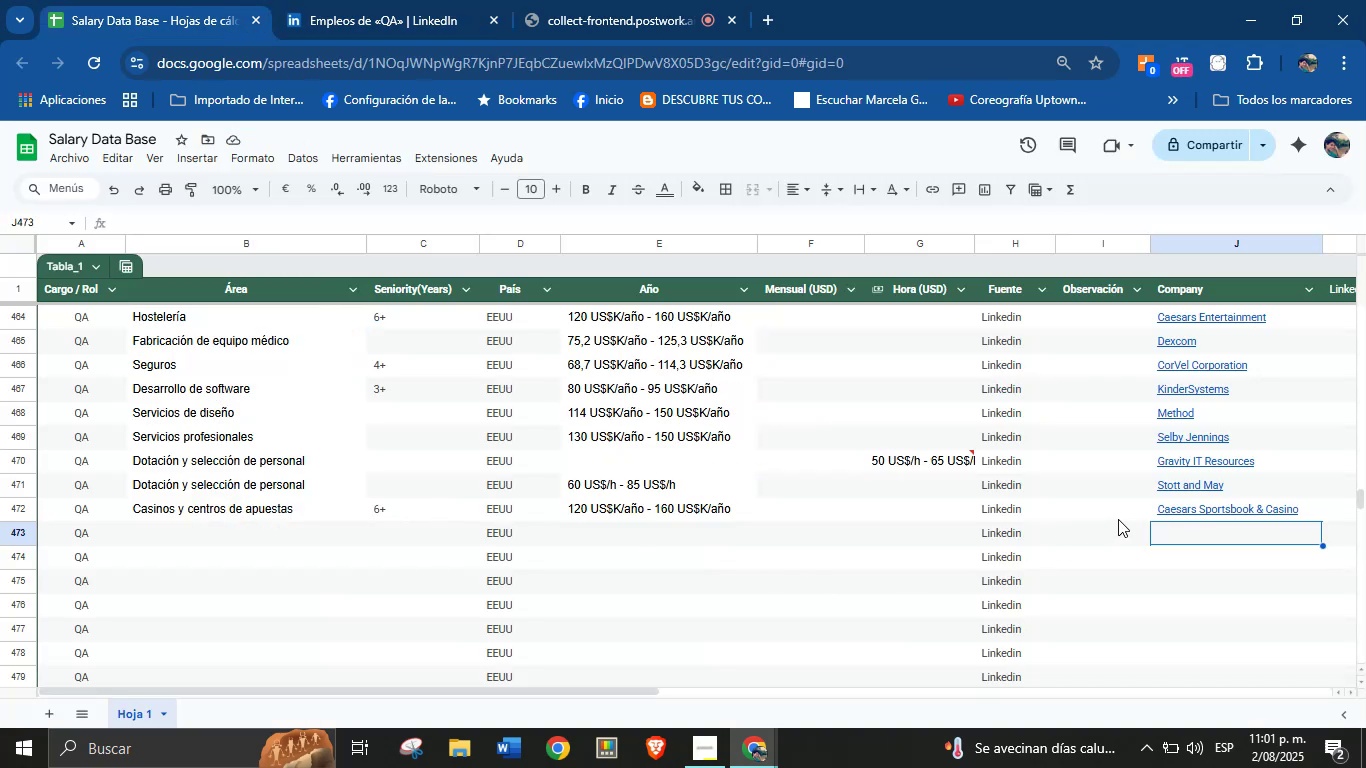 
left_click([1176, 532])
 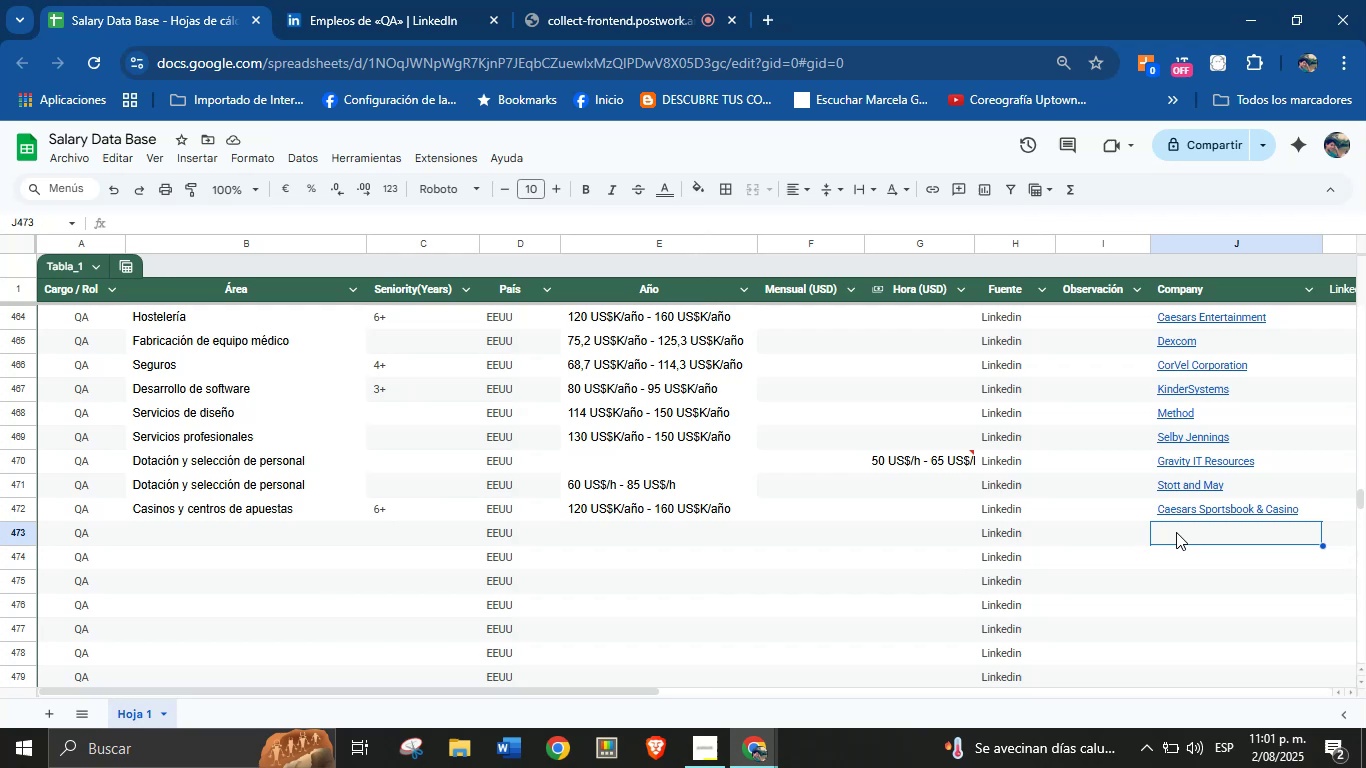 
key(Control+V)
 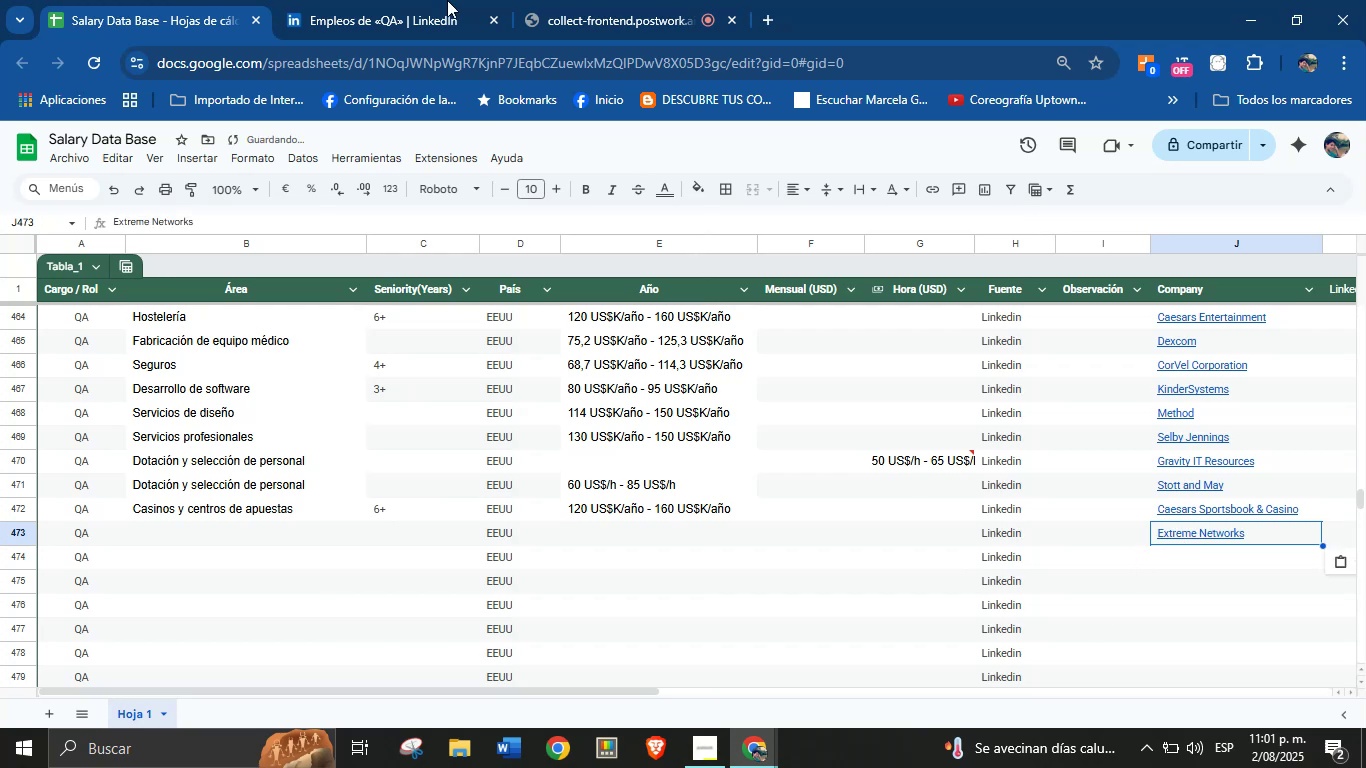 
left_click([424, 0])
 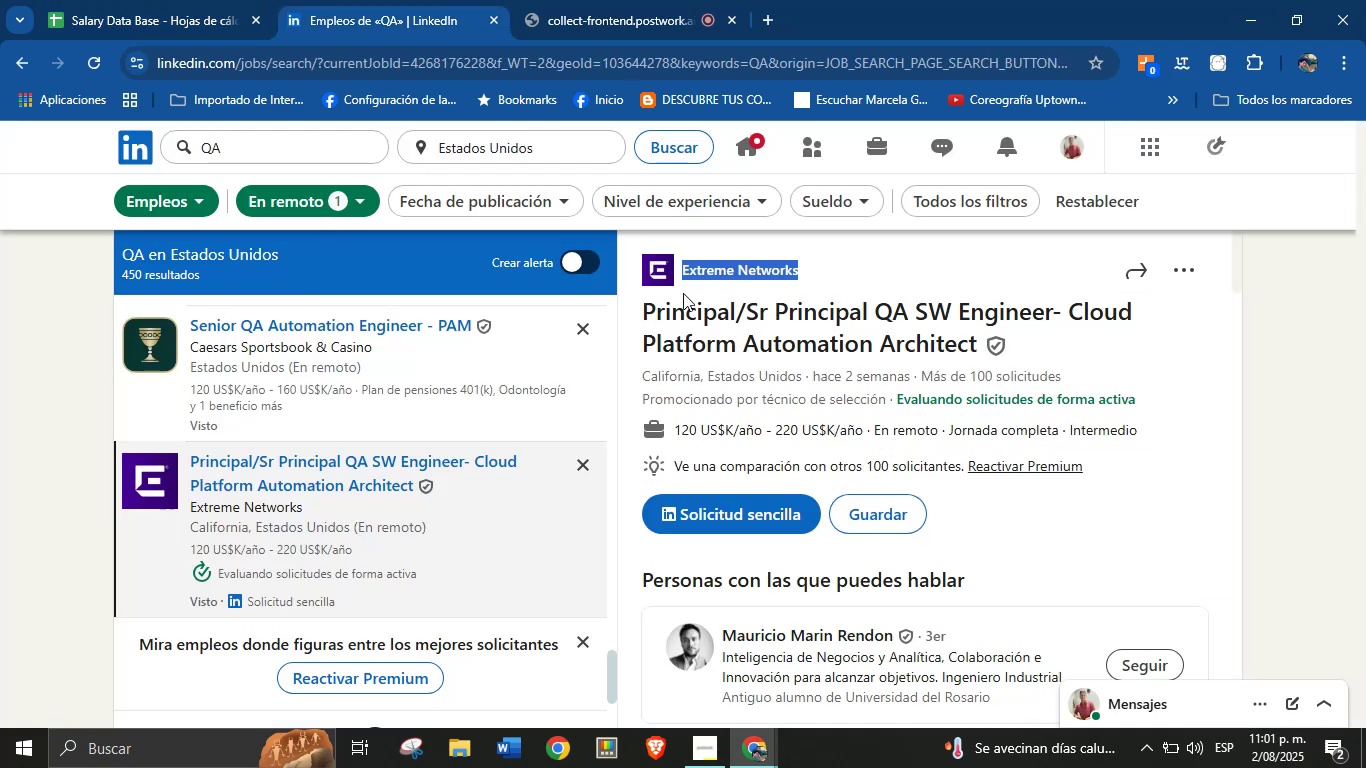 
scroll: coordinate [808, 507], scroll_direction: down, amount: 28.0
 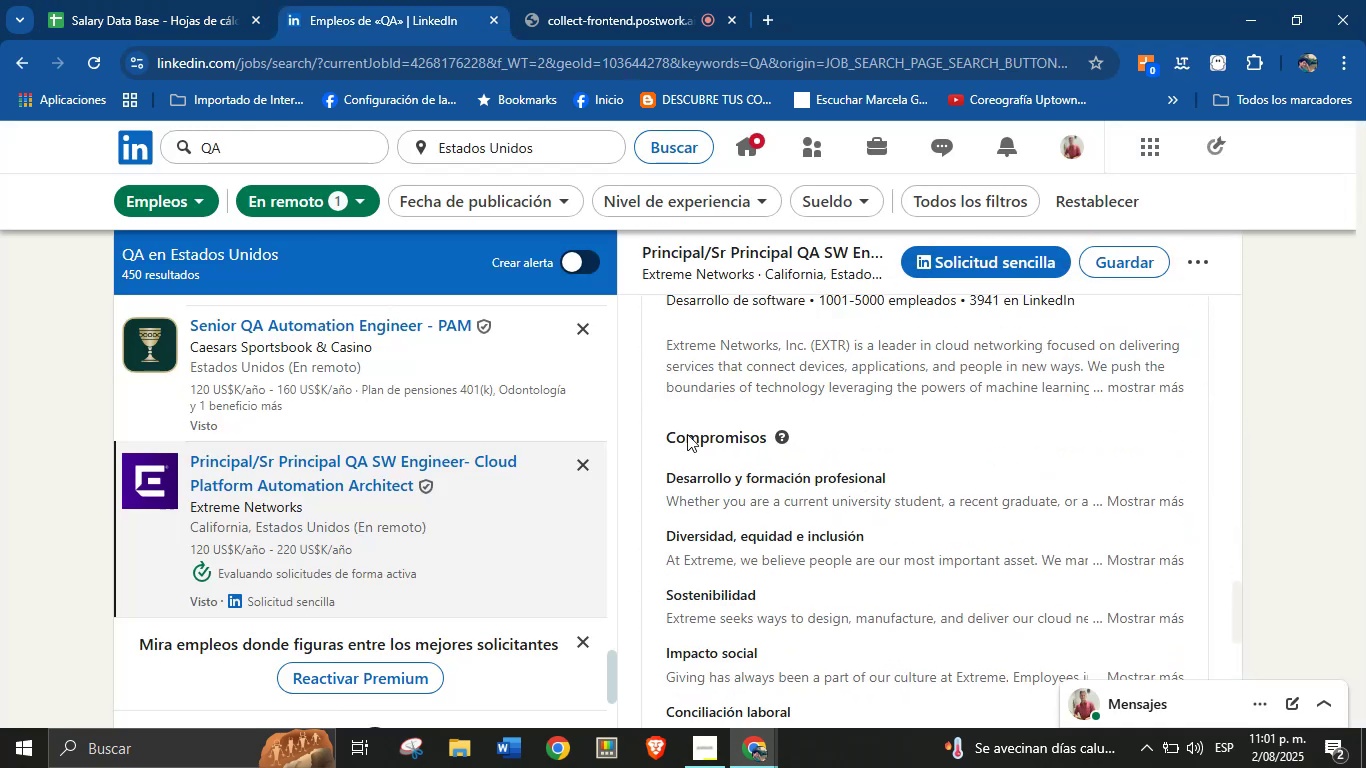 
scroll: coordinate [724, 457], scroll_direction: up, amount: 2.0
 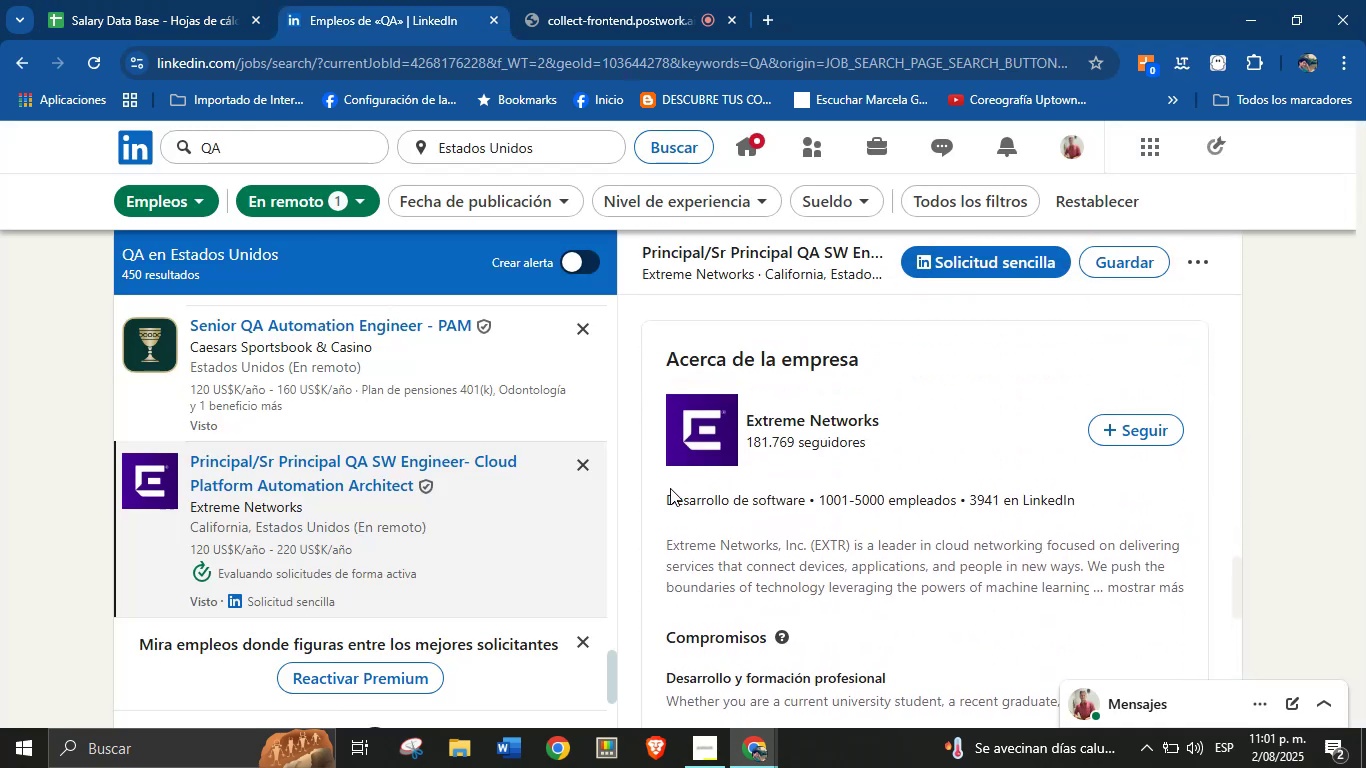 
left_click_drag(start_coordinate=[663, 490], to_coordinate=[803, 504])
 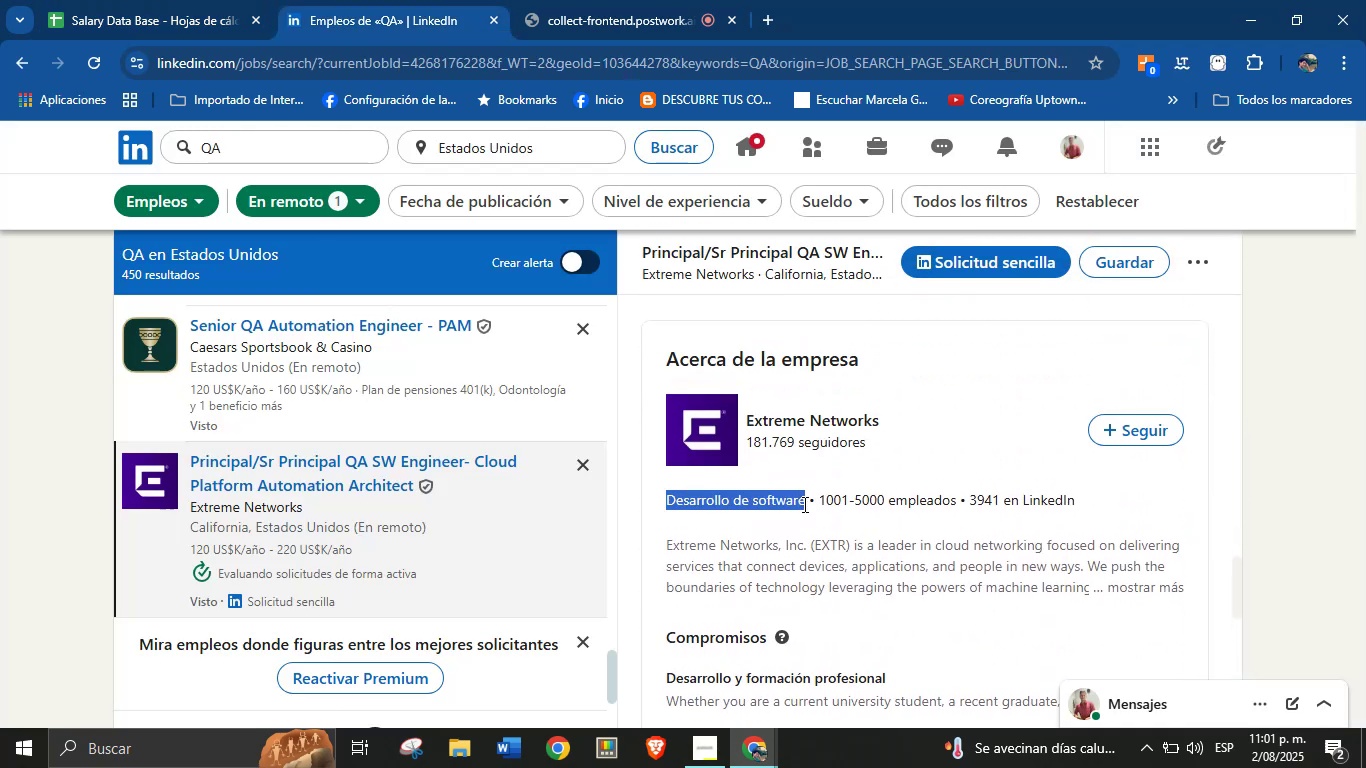 
key(Control+C)
 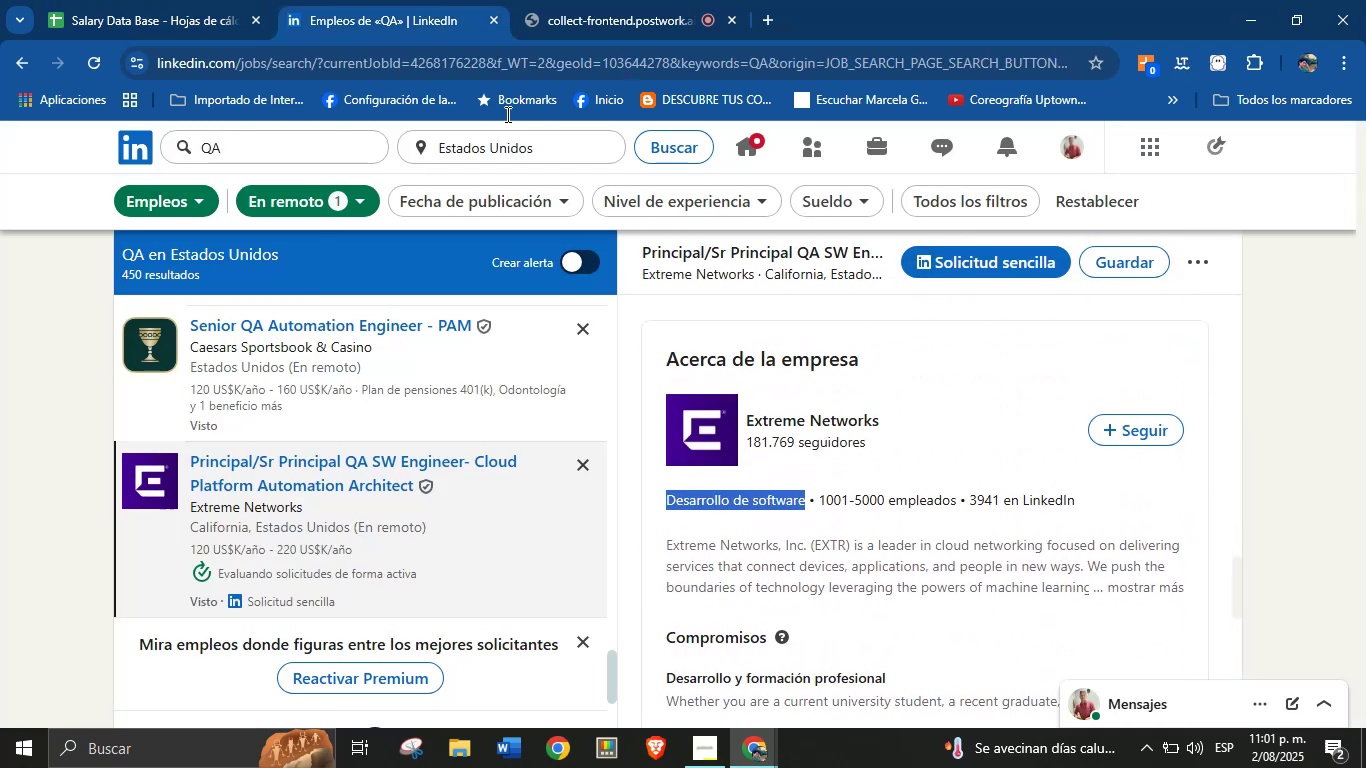 
left_click_drag(start_coordinate=[392, 0], to_coordinate=[379, 0])
 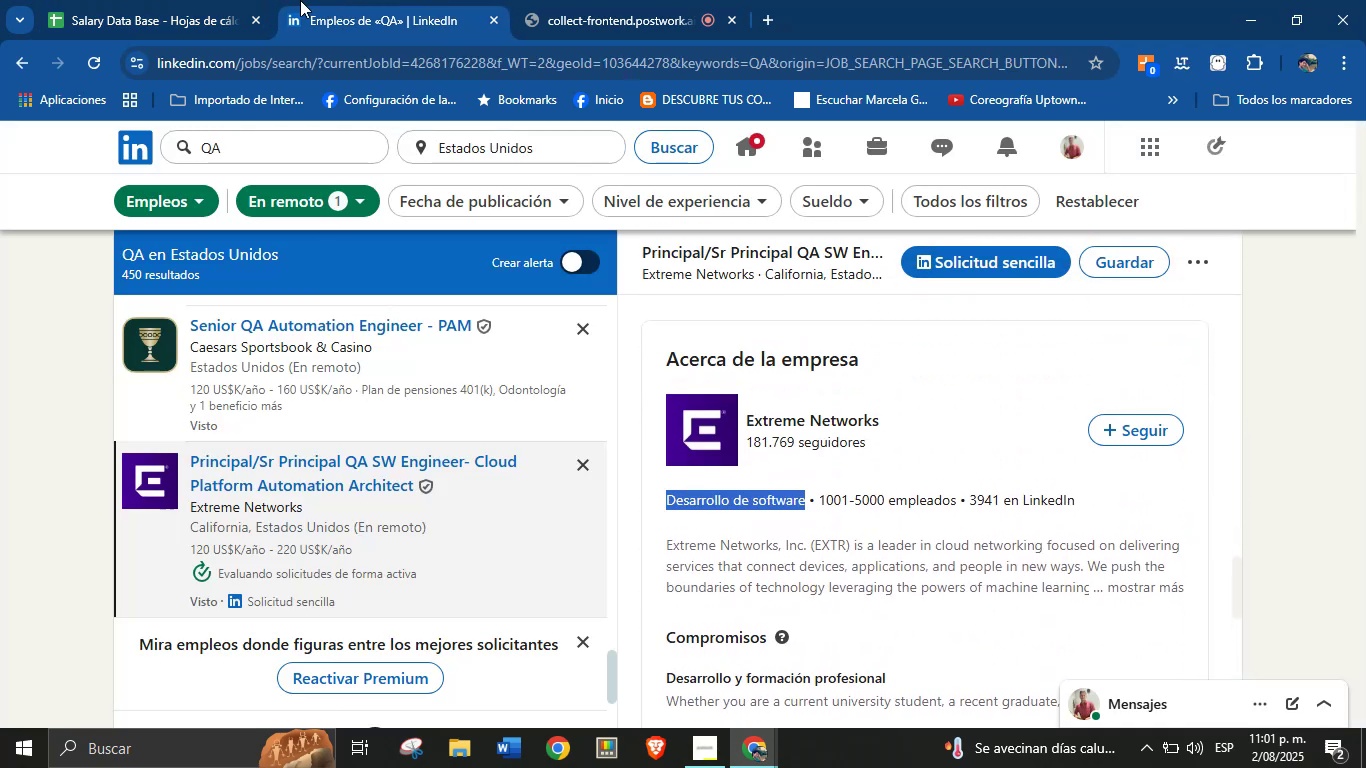 
double_click([279, 0])
 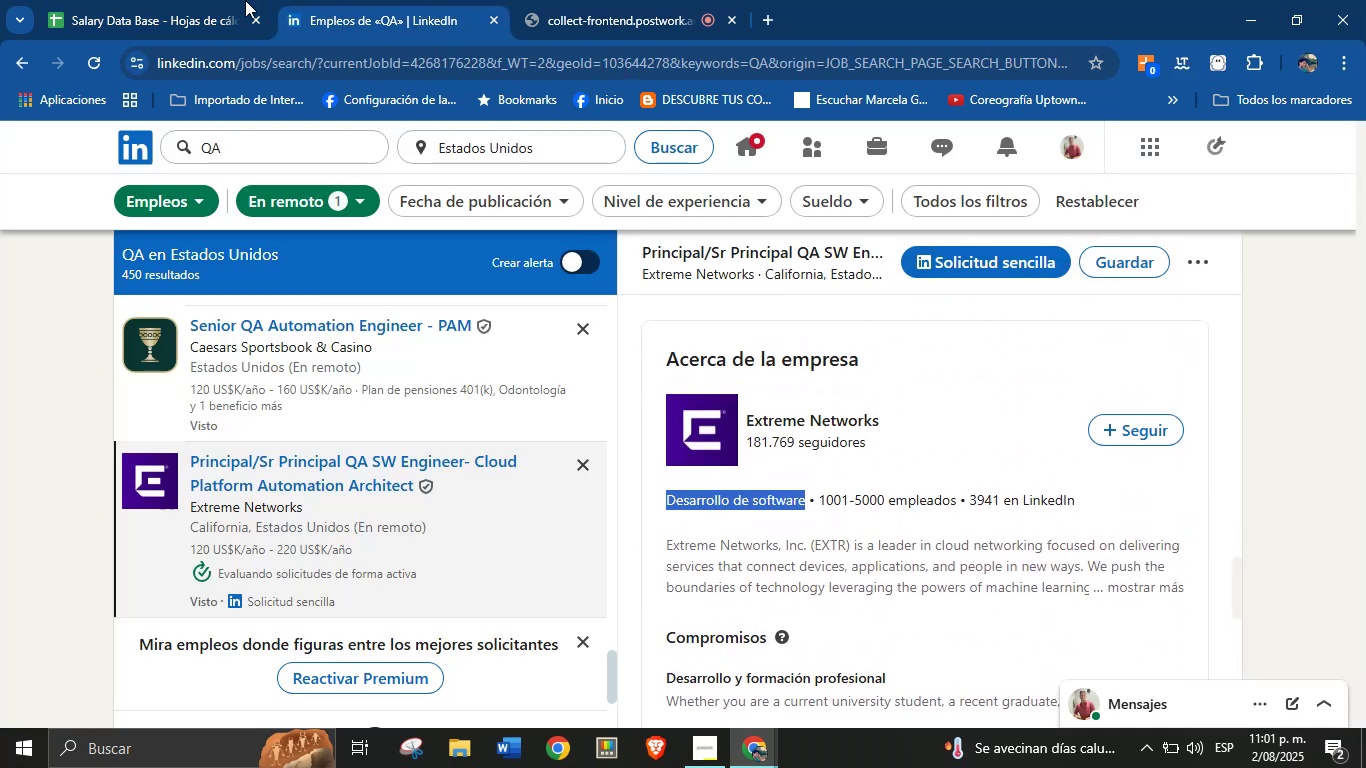 
triple_click([192, 0])
 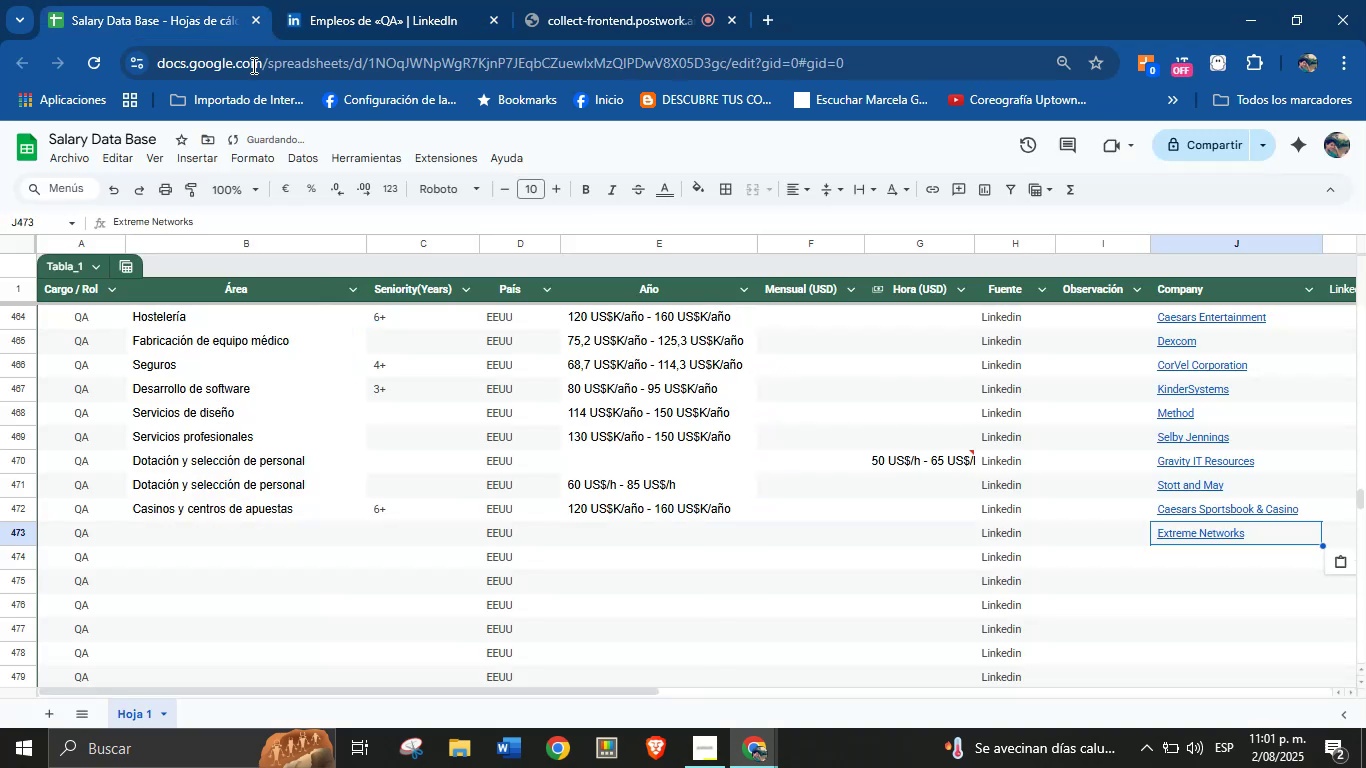 
left_click([229, 540])
 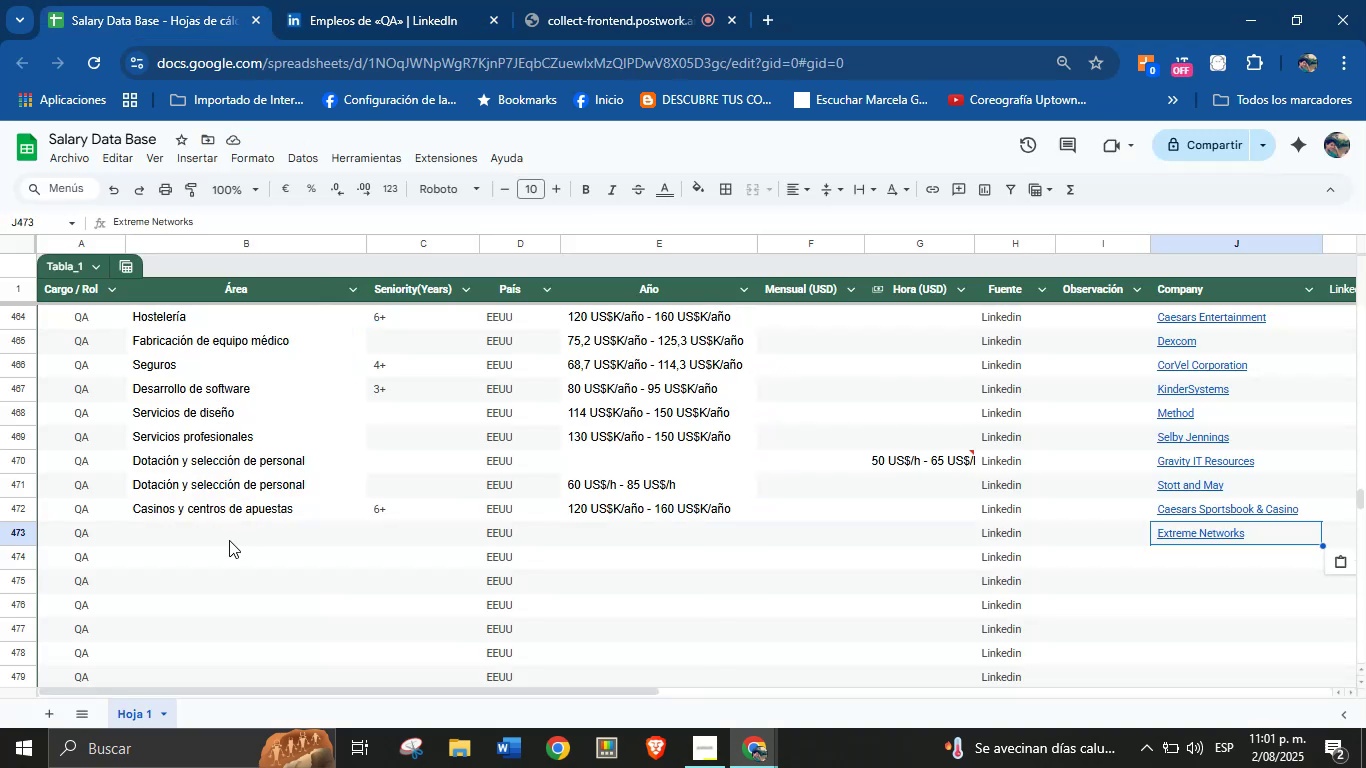 
key(Control+V)
 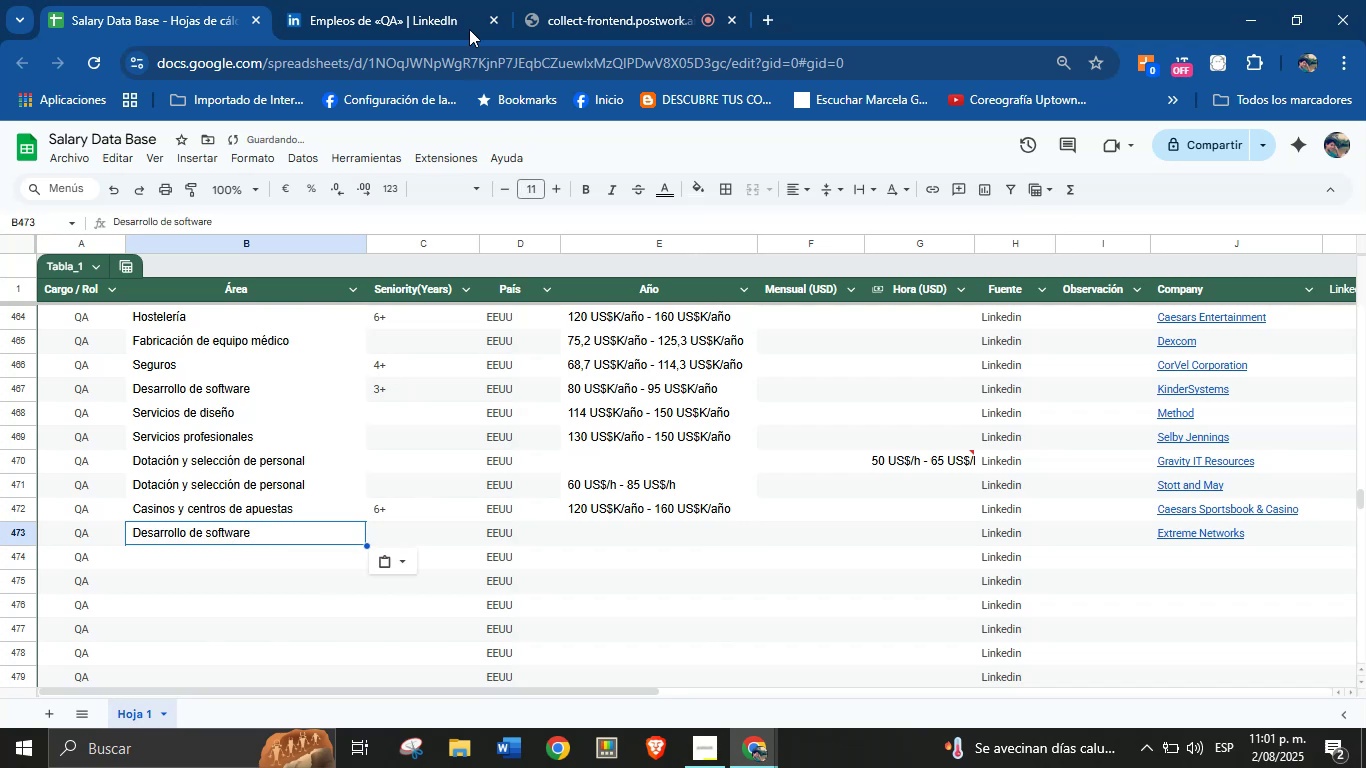 
left_click([448, 0])
 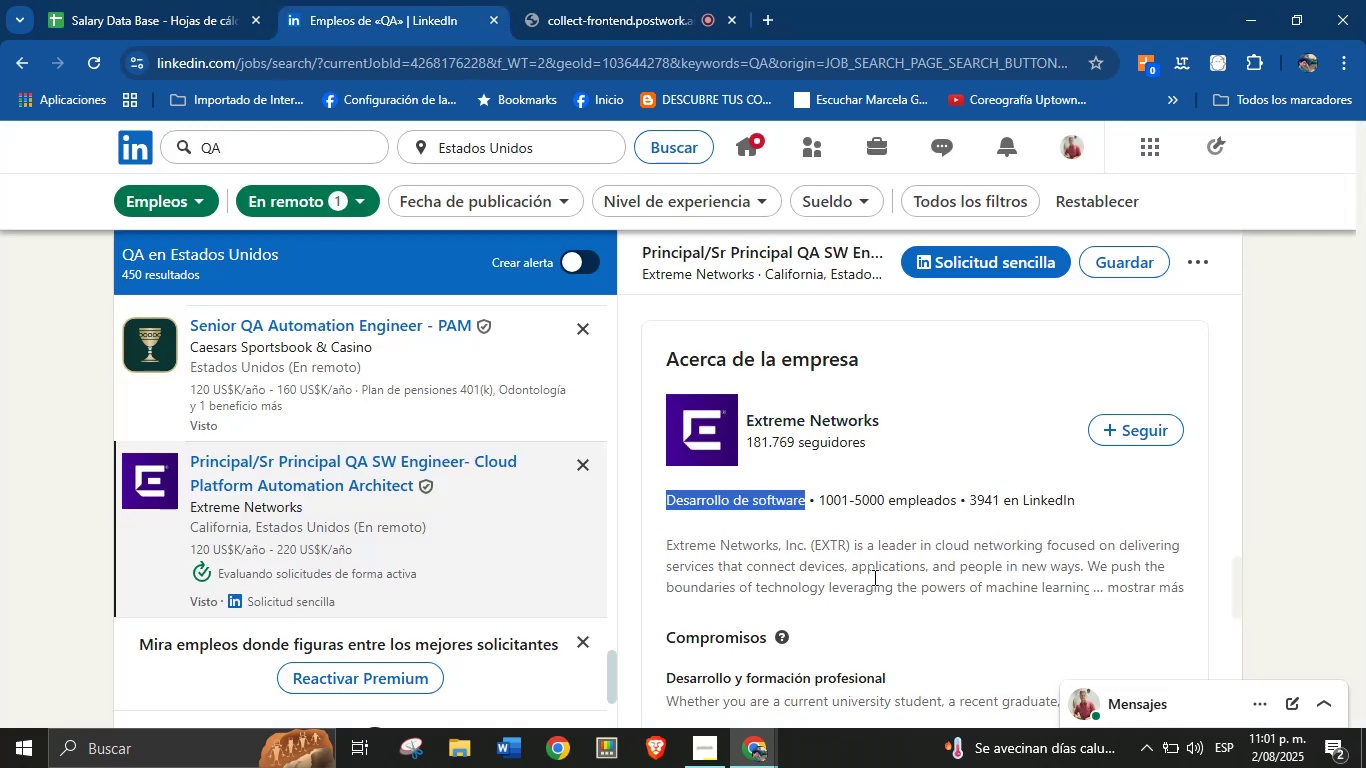 
scroll: coordinate [873, 575], scroll_direction: up, amount: 19.0
 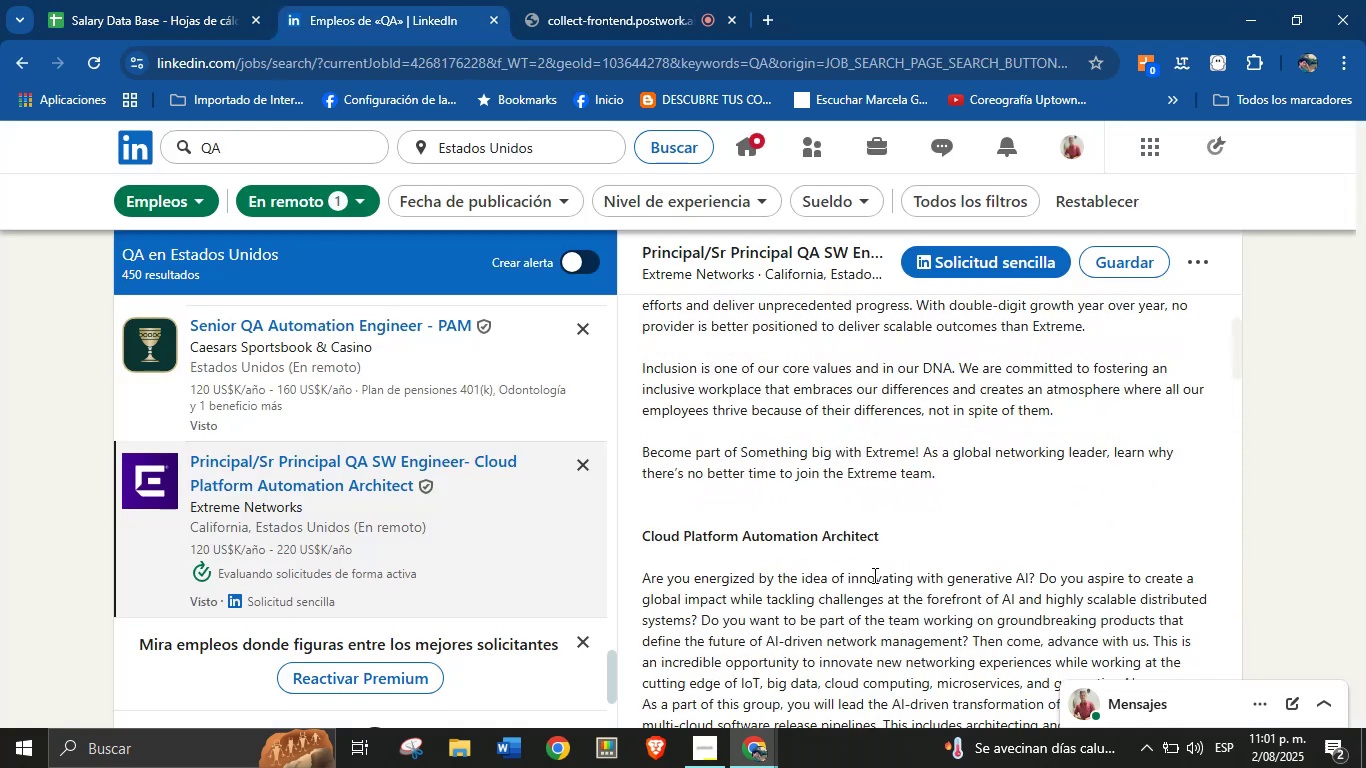 
scroll: coordinate [873, 575], scroll_direction: down, amount: 5.0
 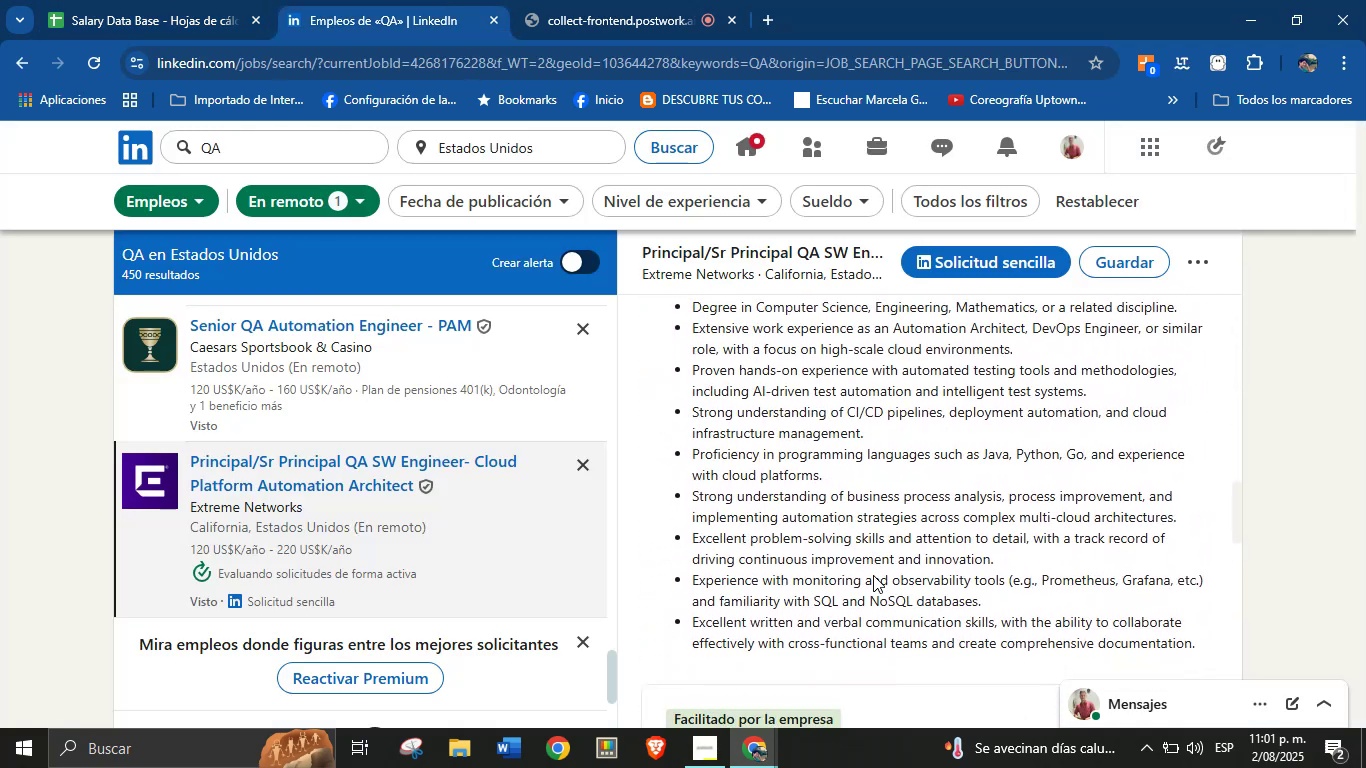 
scroll: coordinate [875, 561], scroll_direction: up, amount: 21.0
 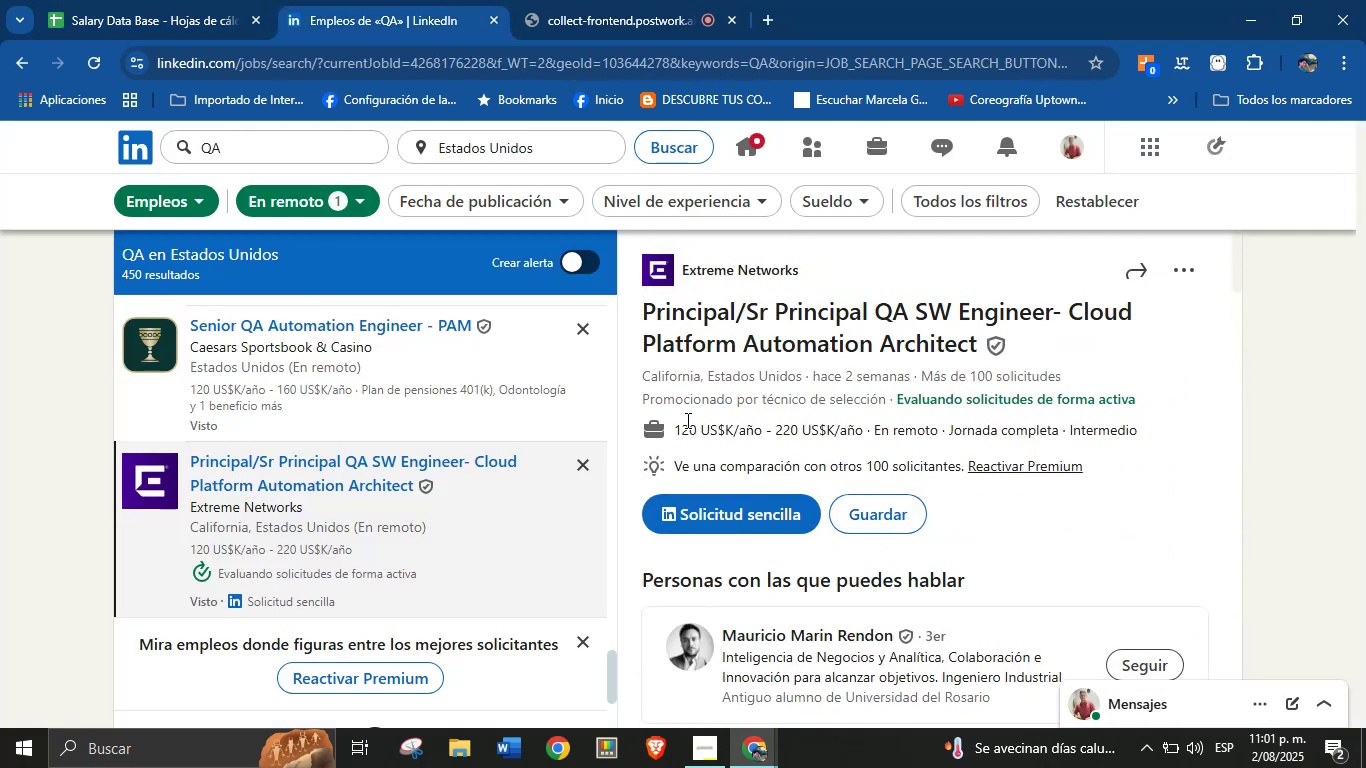 
left_click_drag(start_coordinate=[672, 426], to_coordinate=[862, 434])
 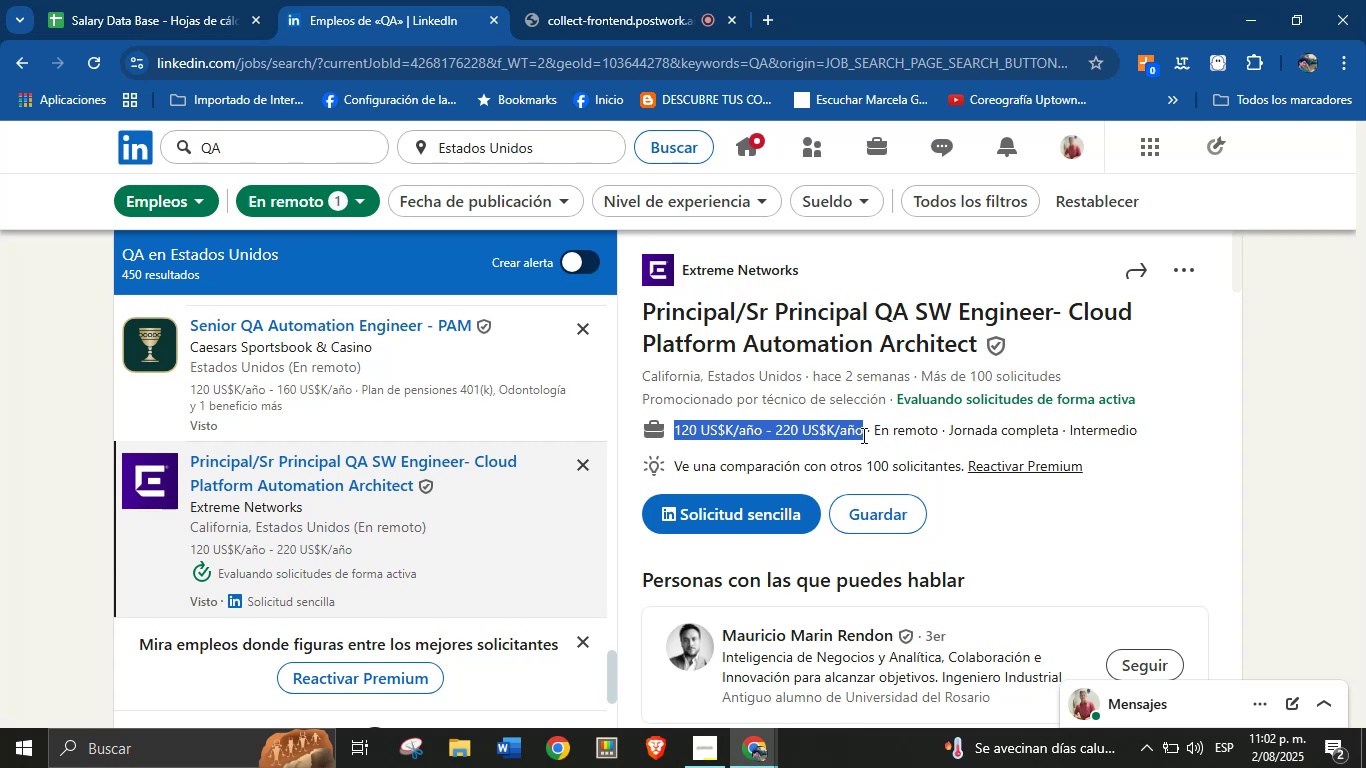 
key(Control+C)
 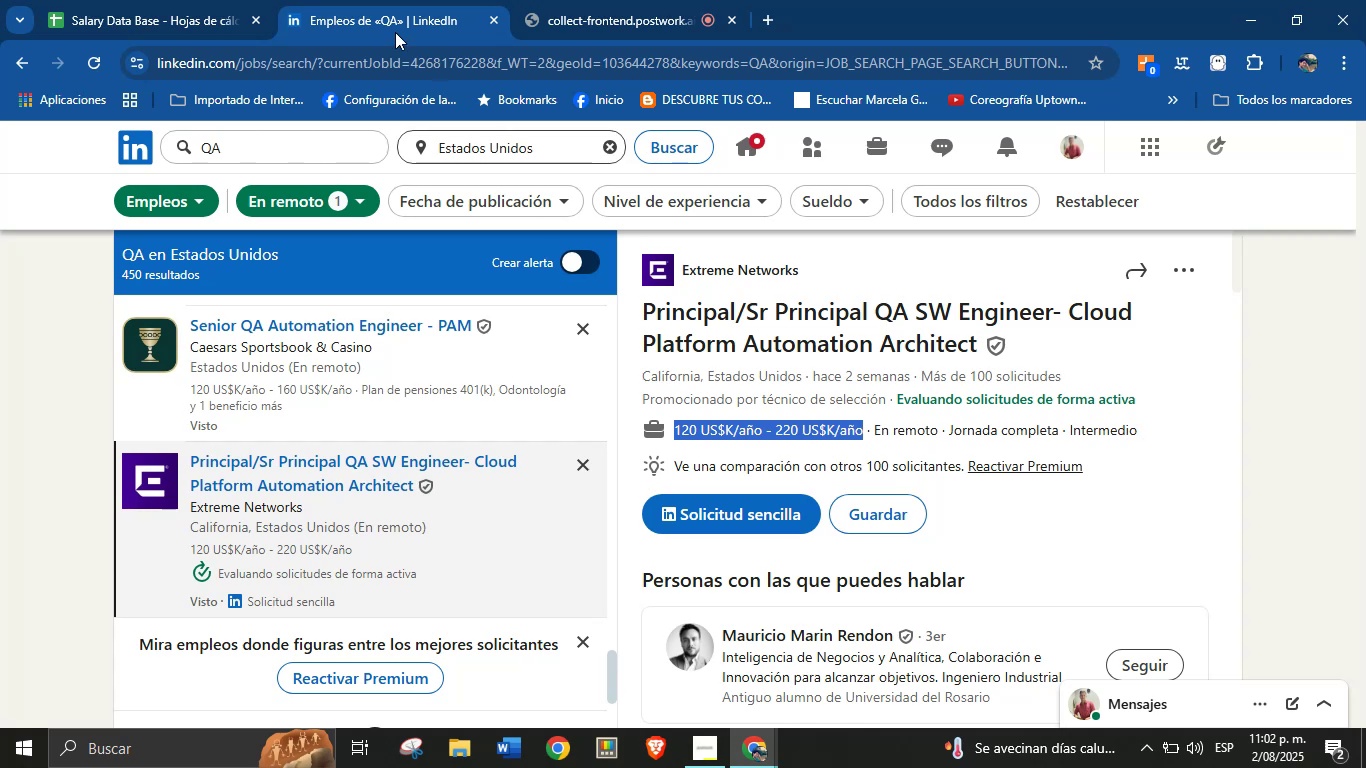 
left_click([199, 0])
 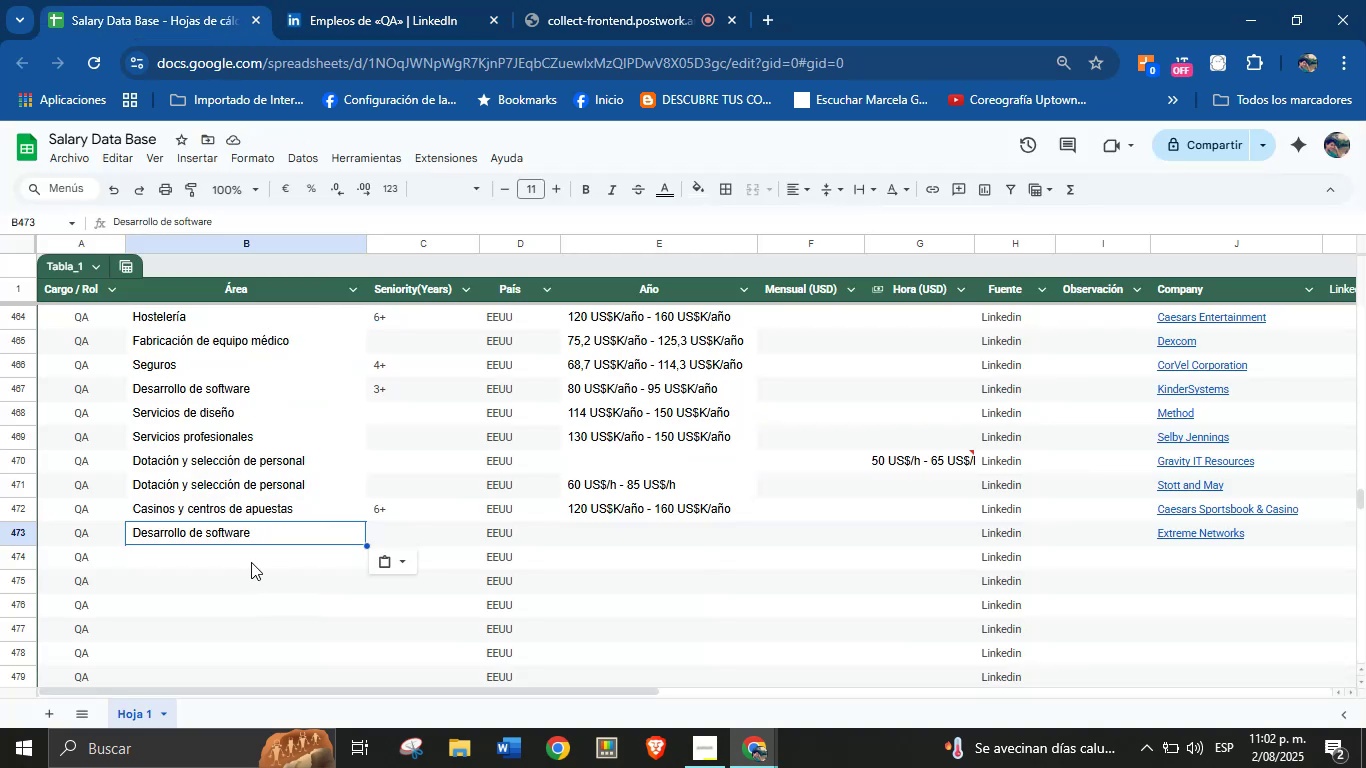 
key(Control+V)
 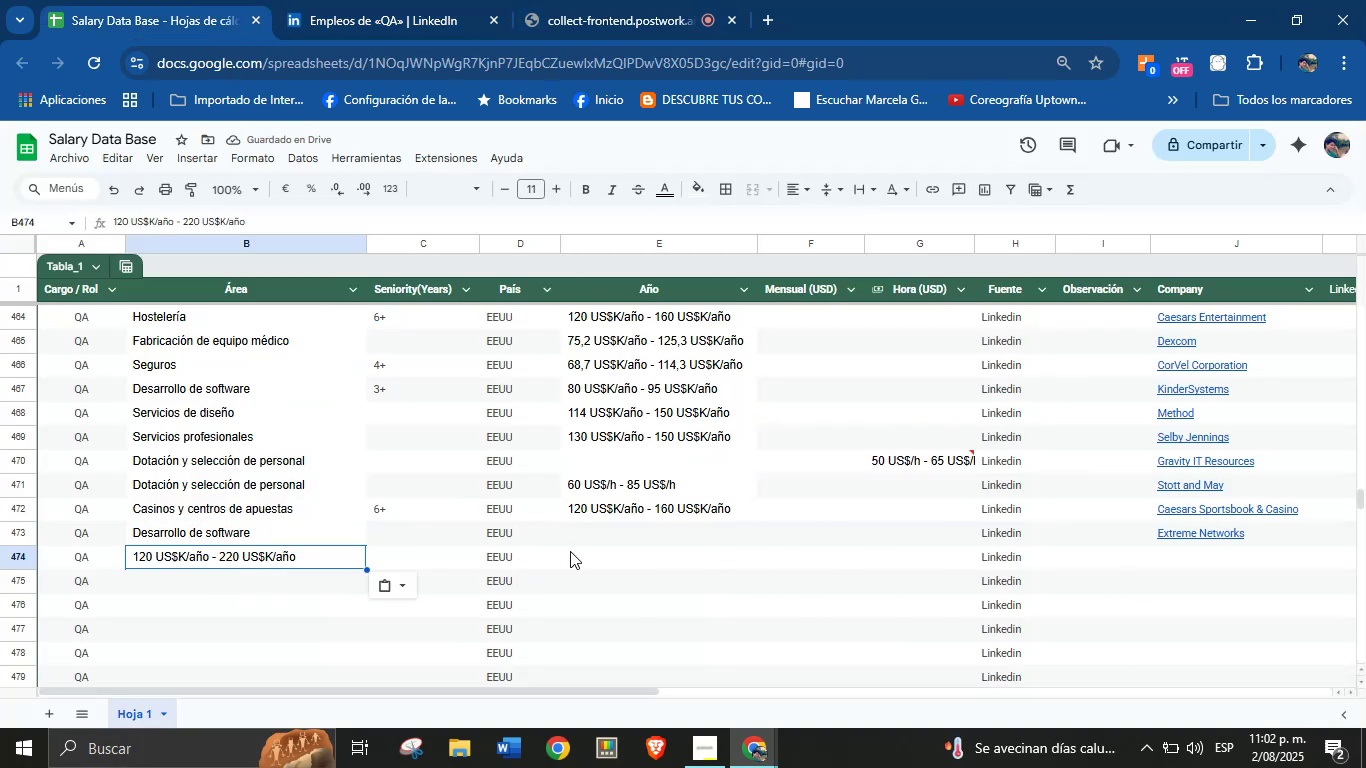 
wait(6.41)
 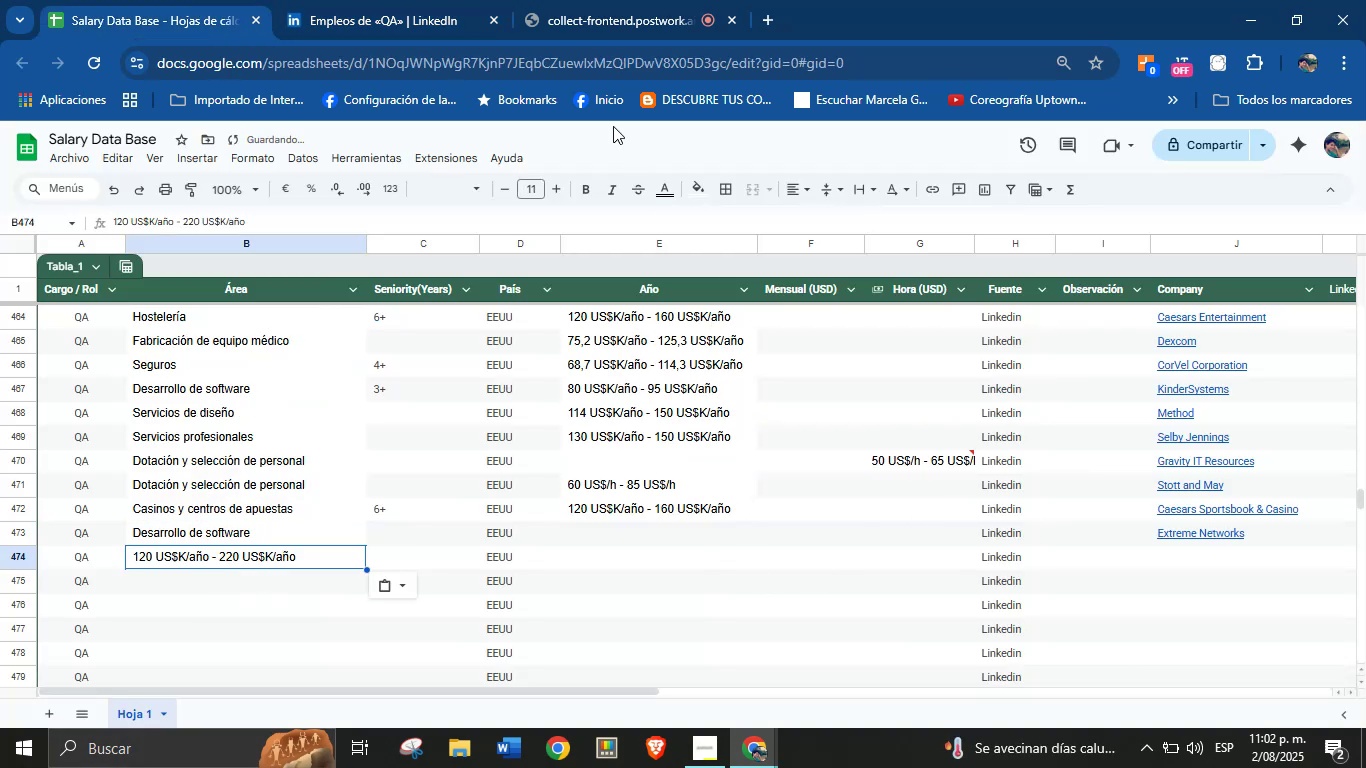 
key(Control+Z)
 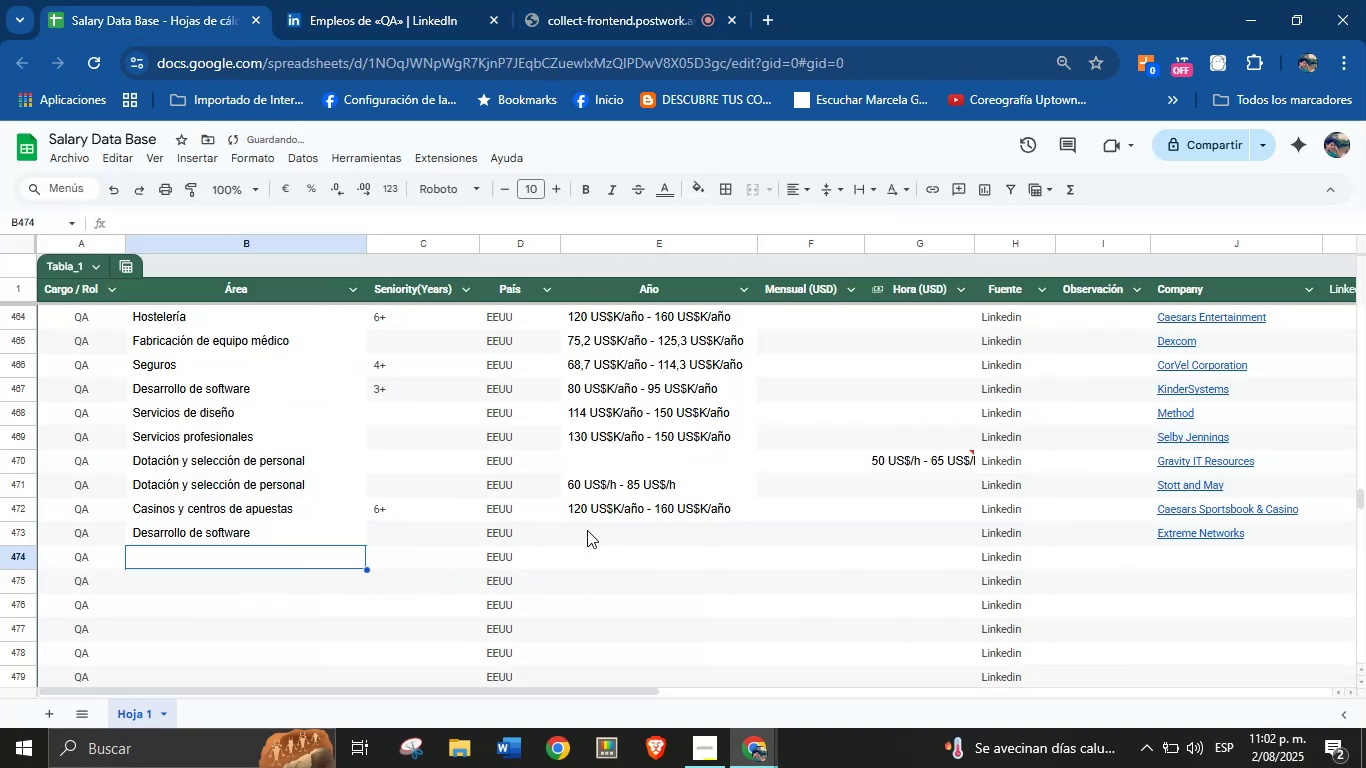 
key(Control+V)
 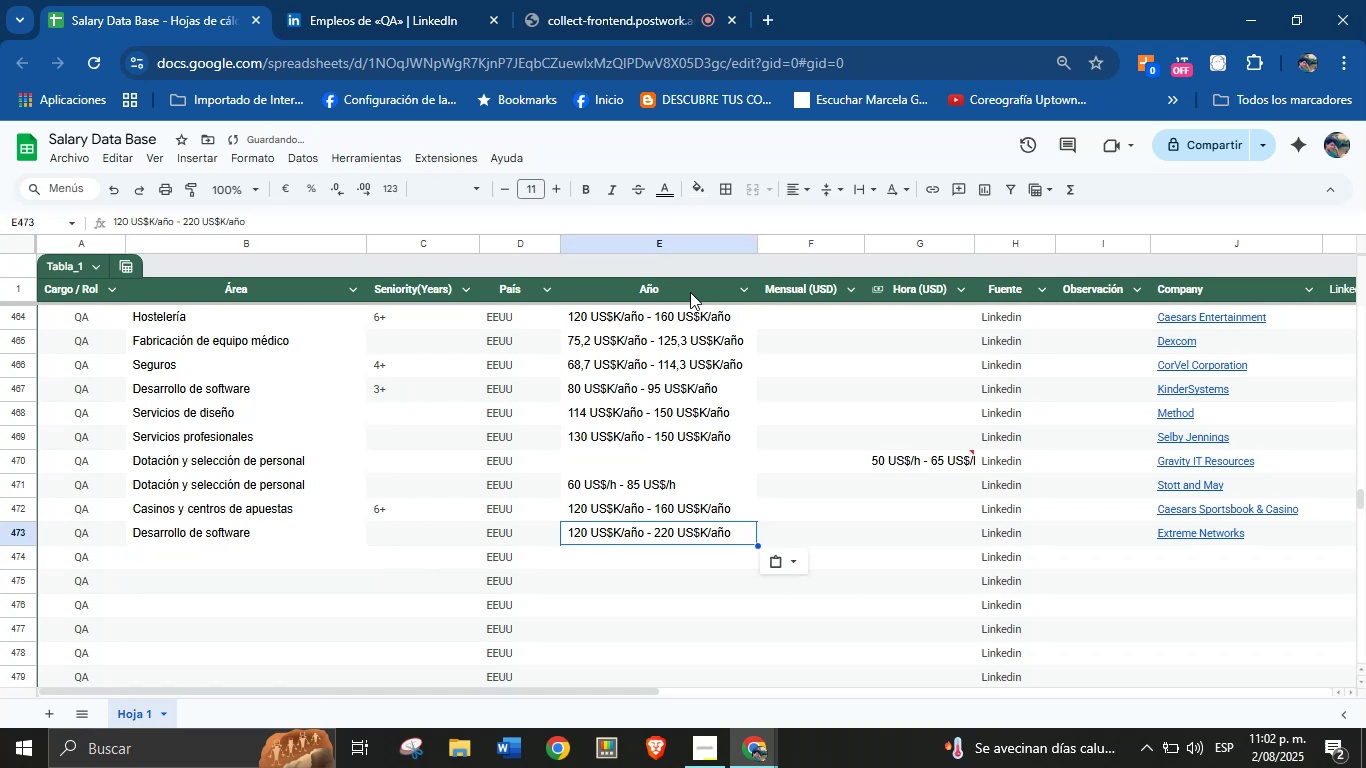 
left_click([408, 0])
 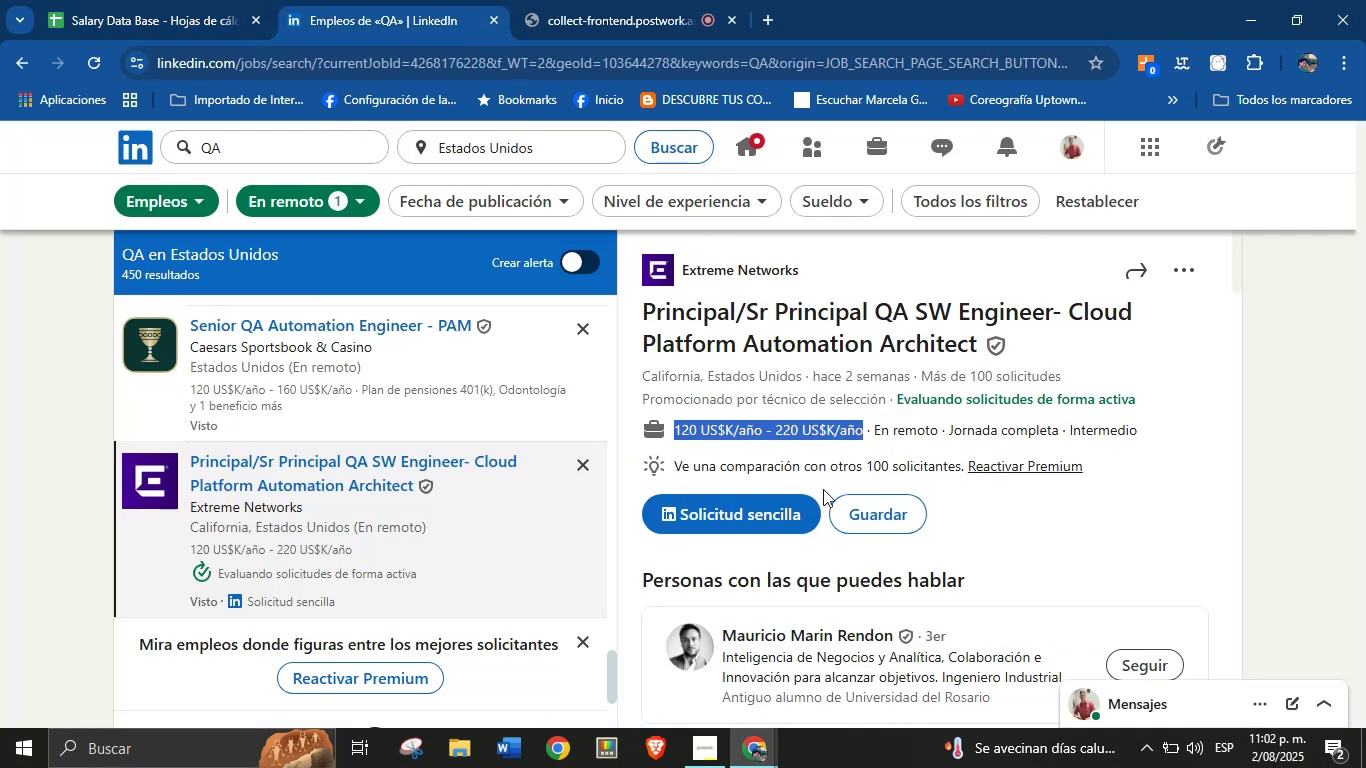 
scroll: coordinate [511, 469], scroll_direction: down, amount: 2.0
 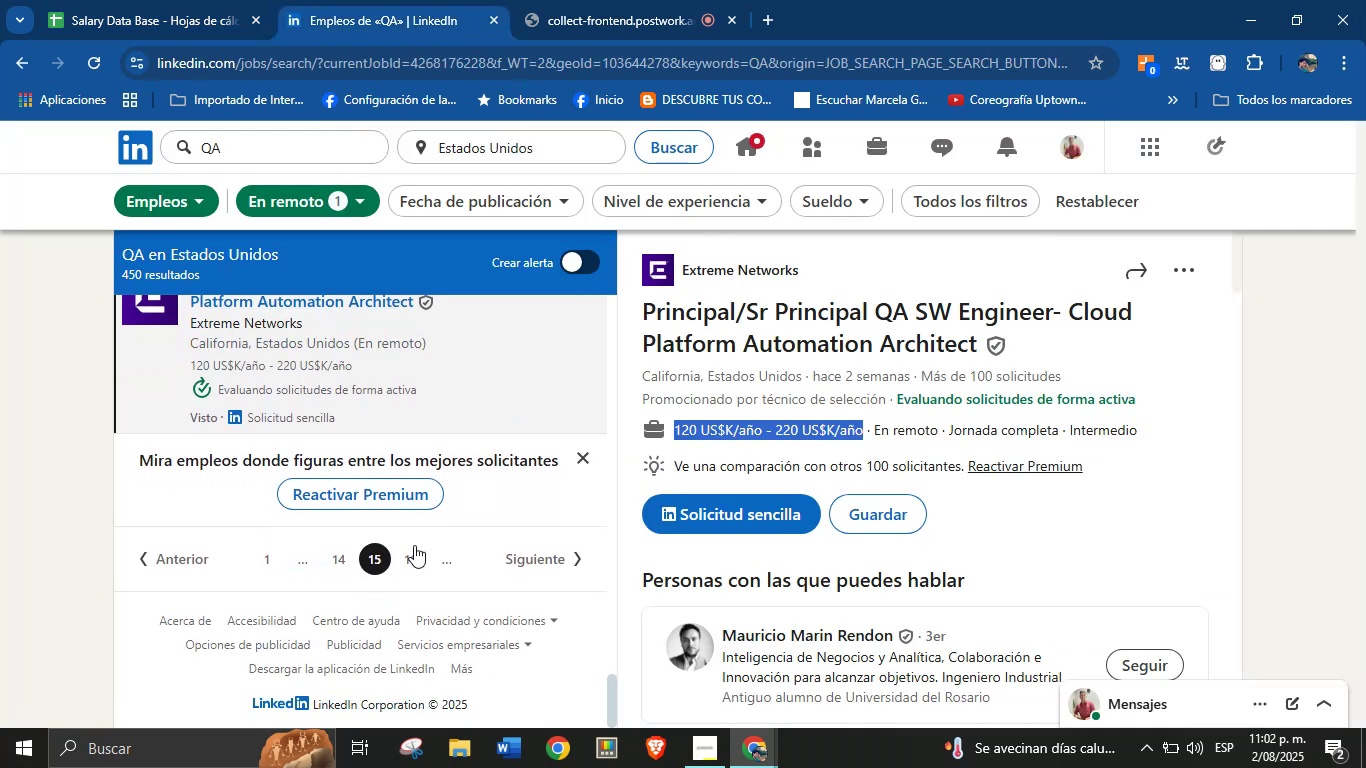 
left_click([423, 559])
 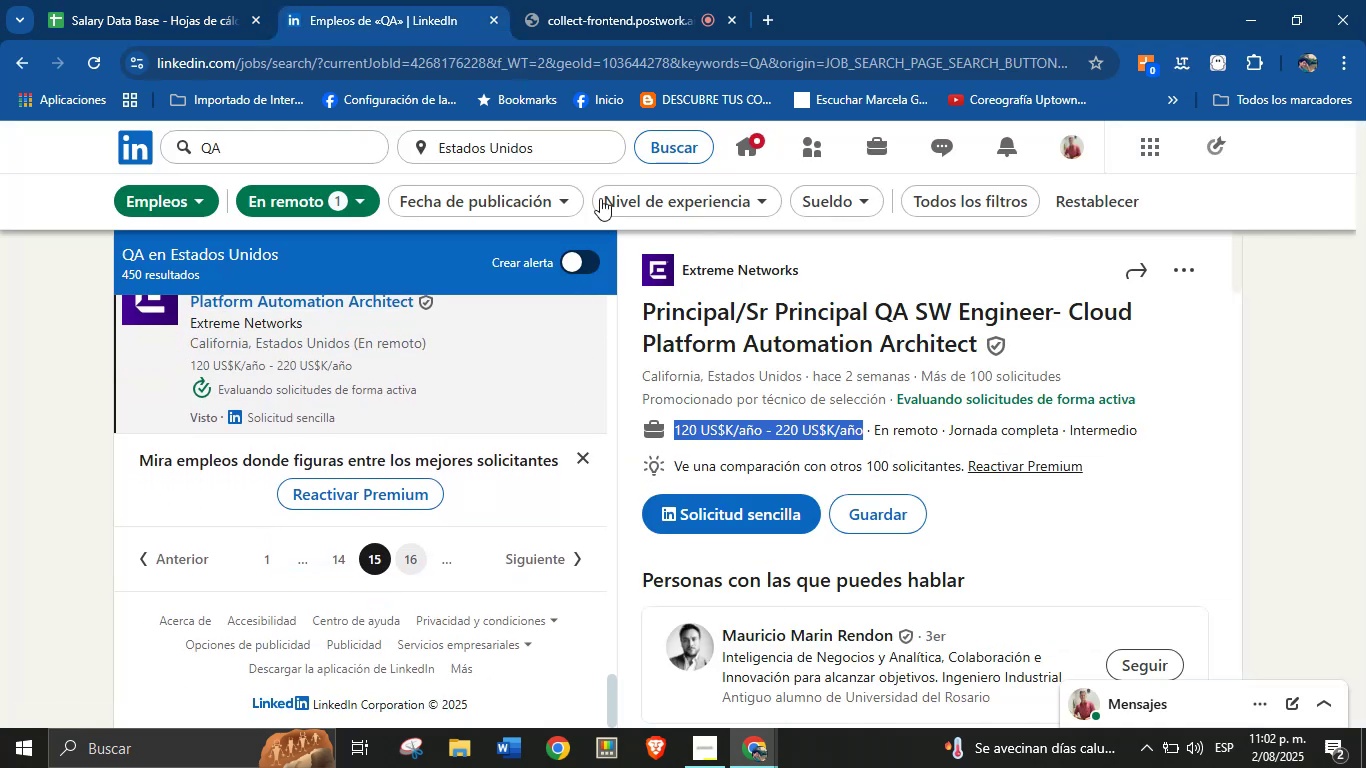 
left_click([642, 0])
 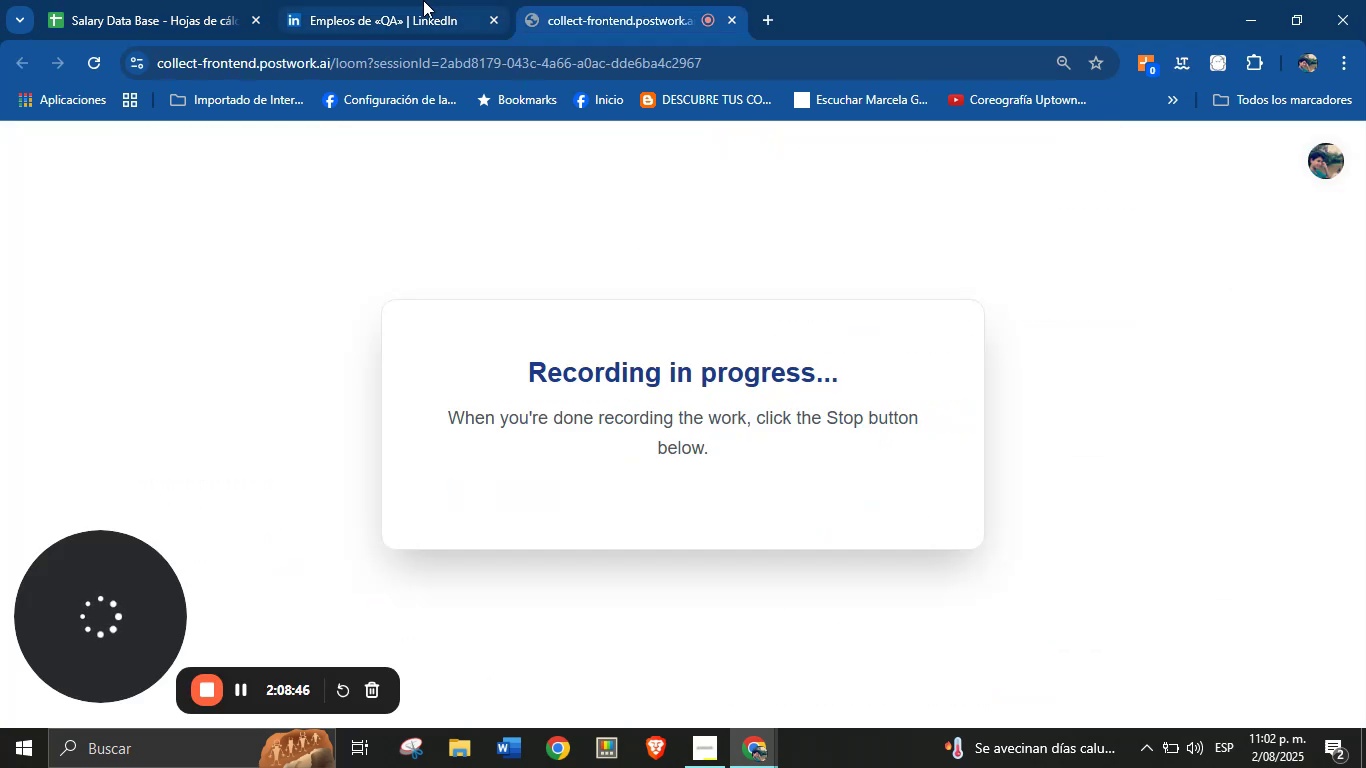 
mouse_move([599, 526])
 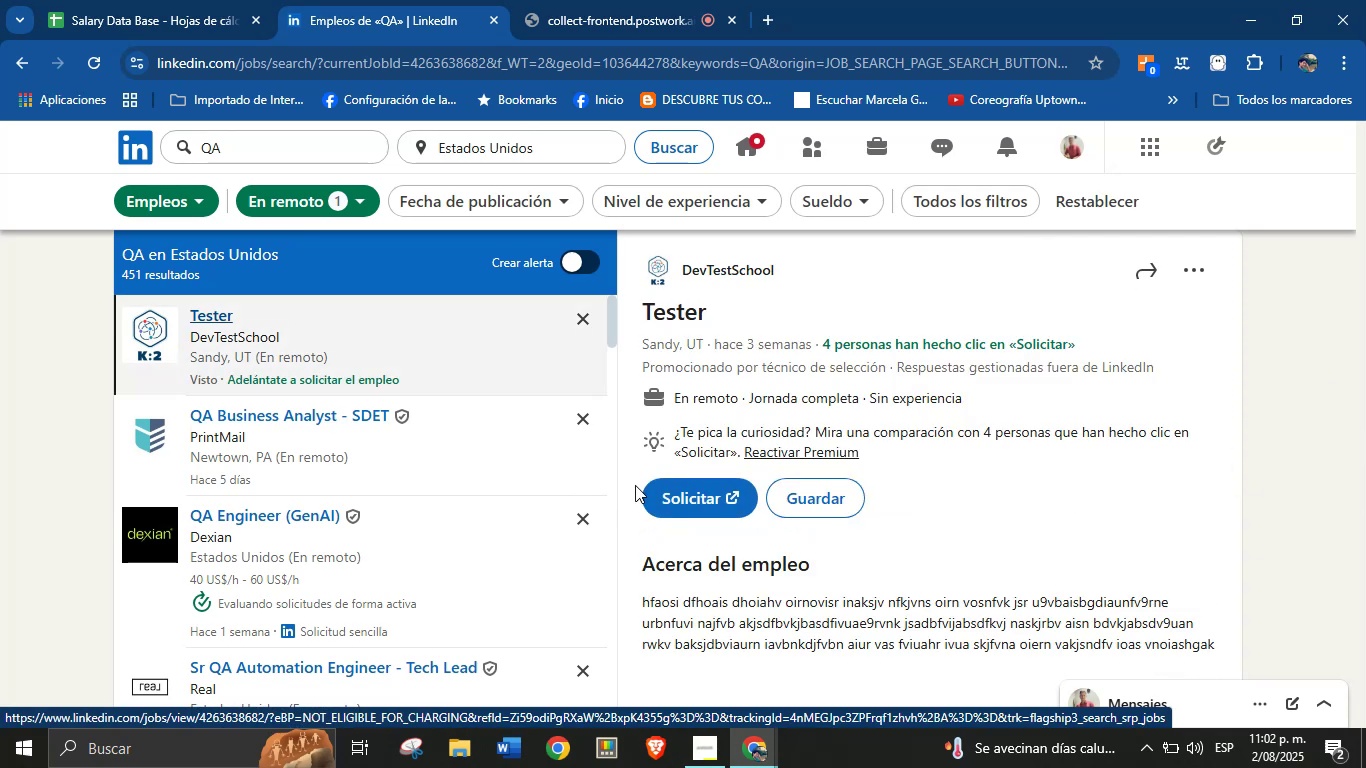 
scroll: coordinate [391, 428], scroll_direction: down, amount: 1.0
 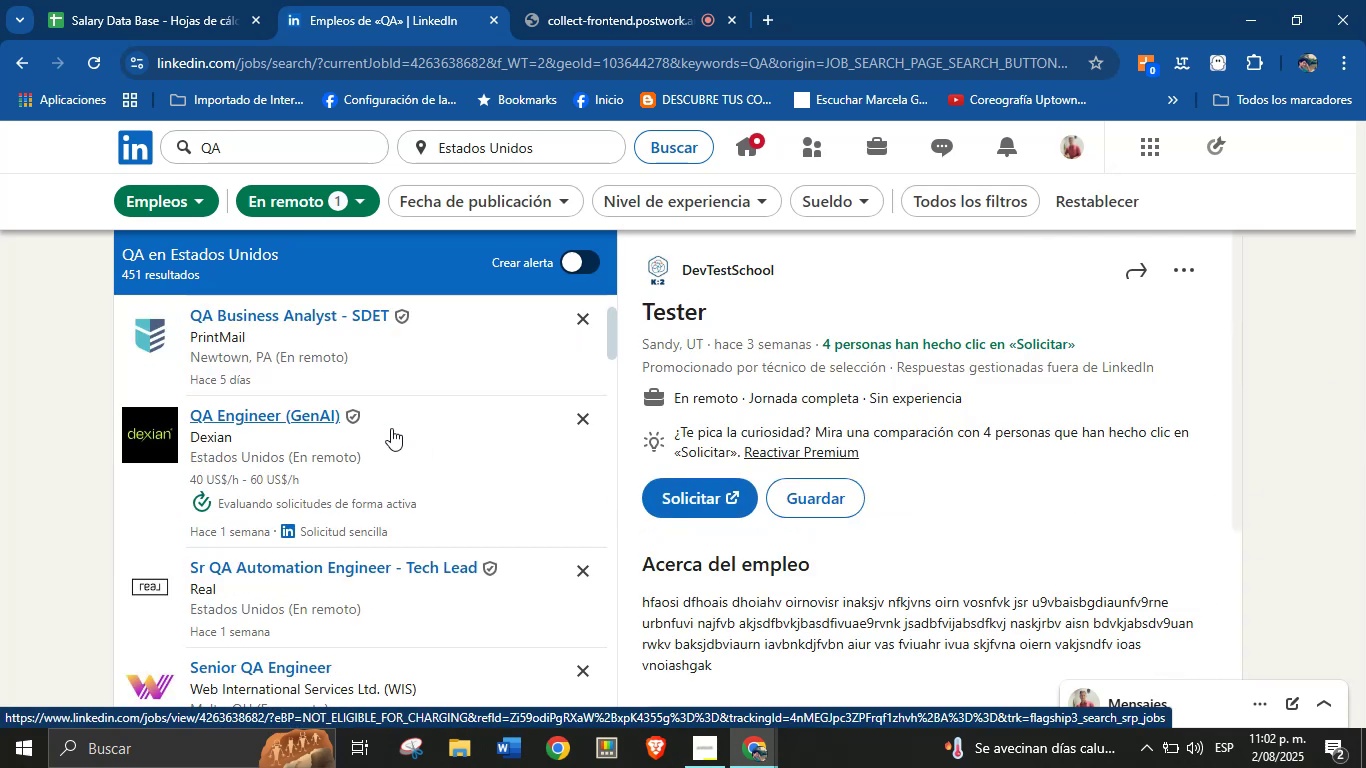 
wait(7.17)
 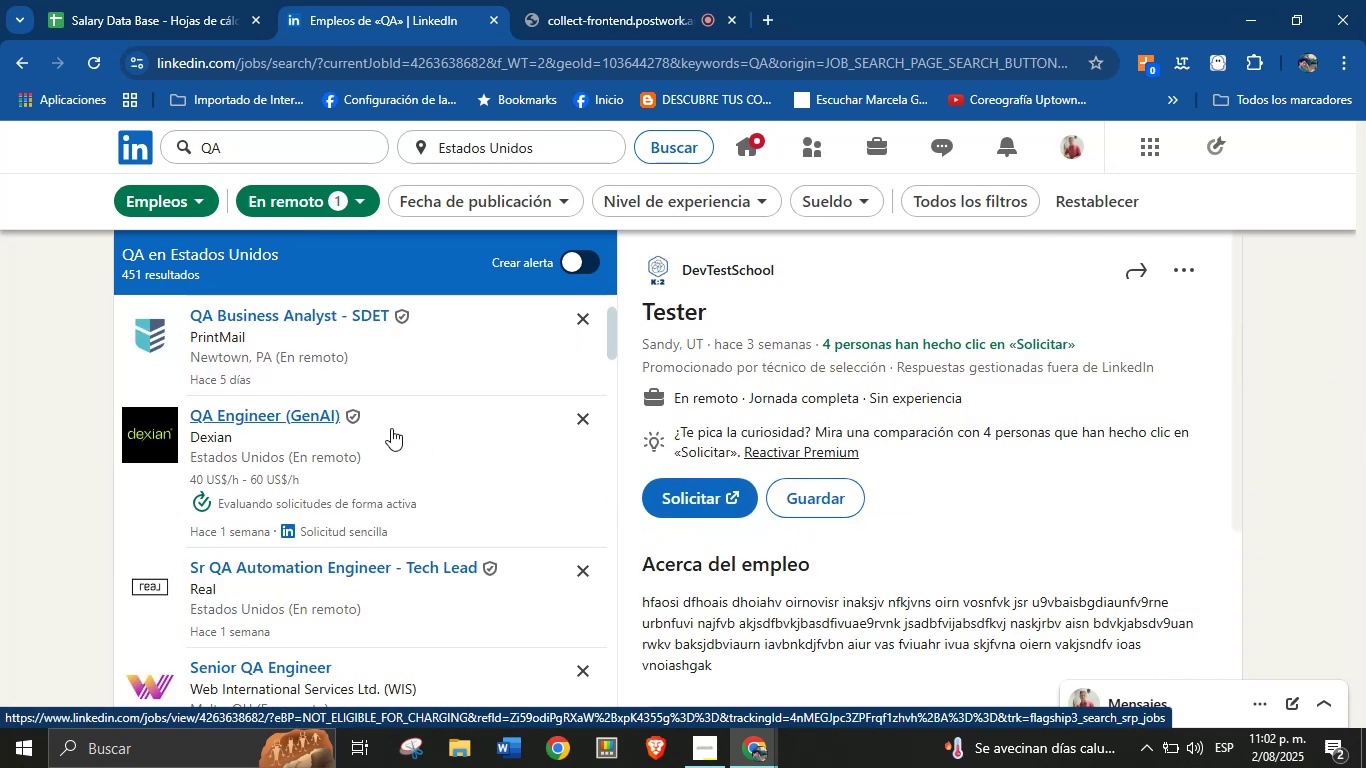 
scroll: coordinate [403, 504], scroll_direction: down, amount: 2.0
 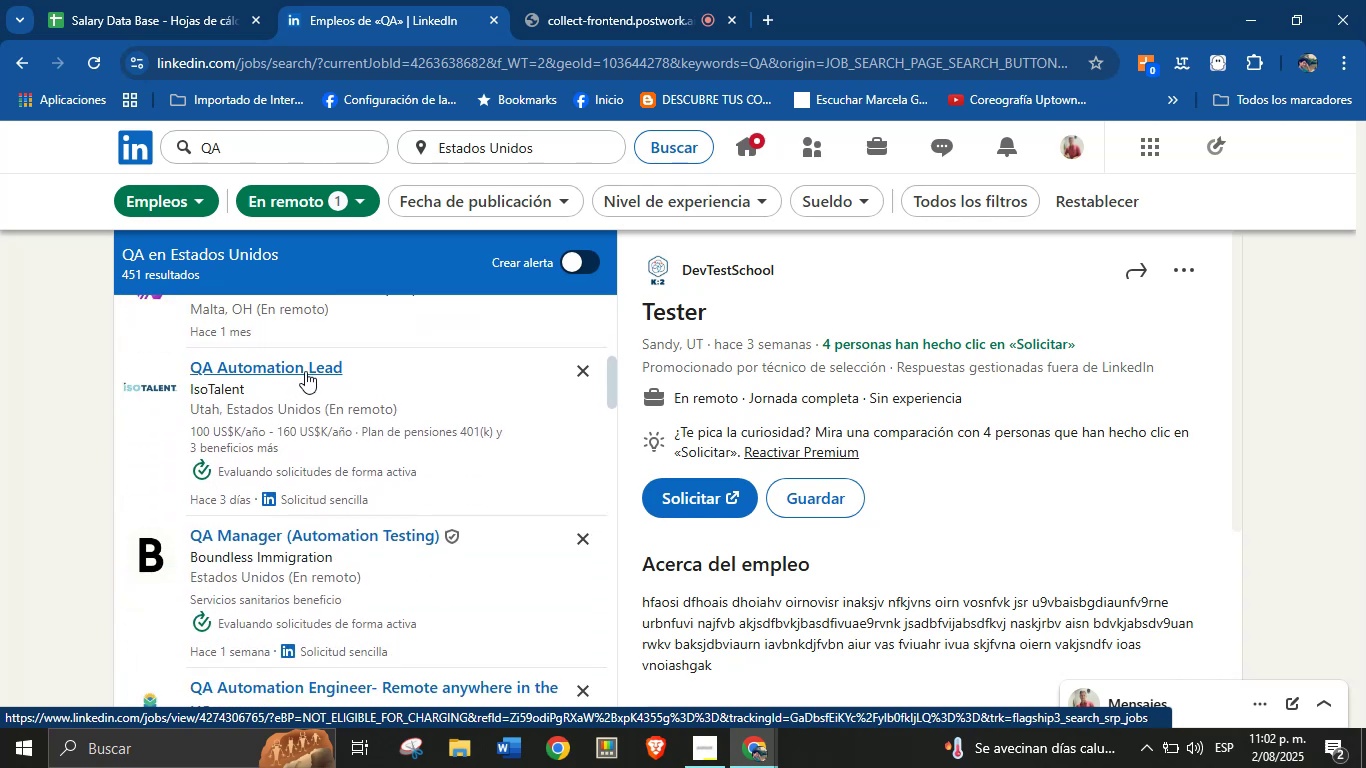 
left_click([305, 371])
 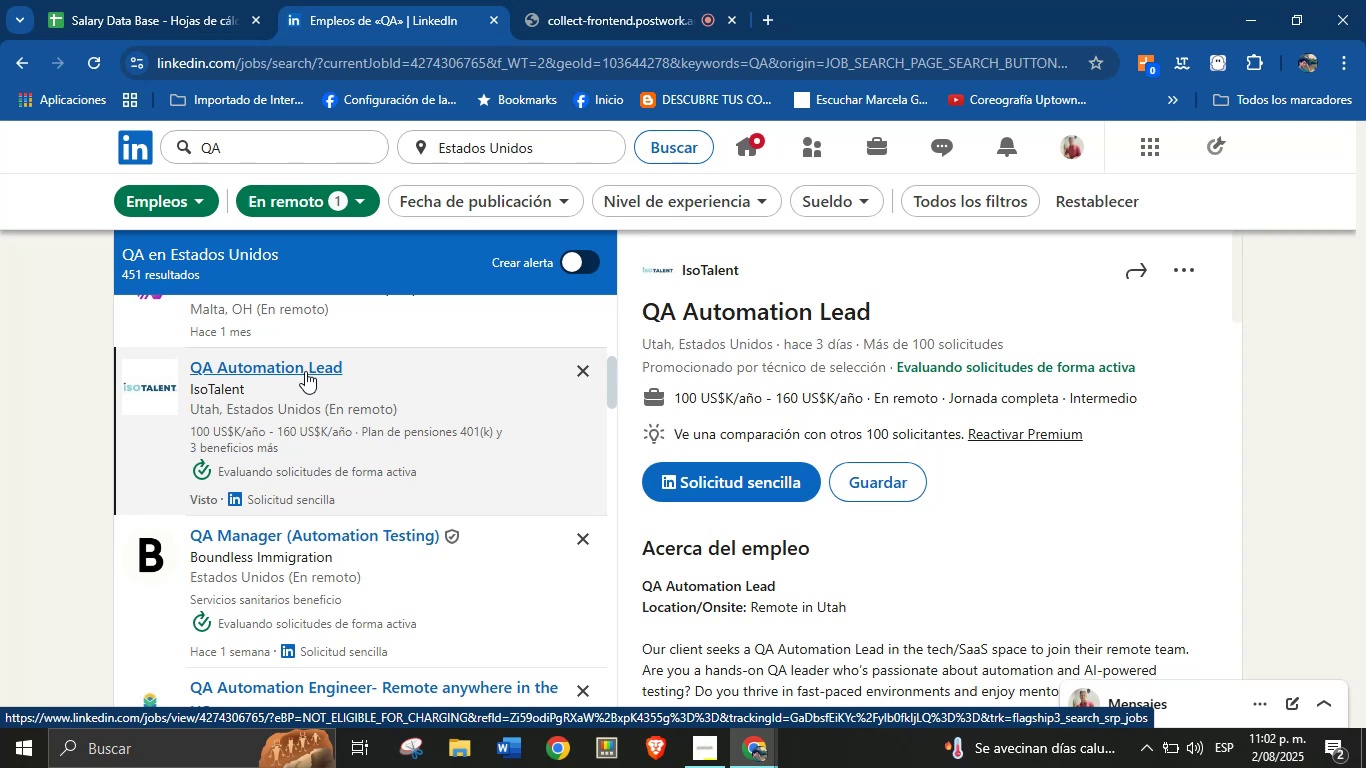 
wait(22.56)
 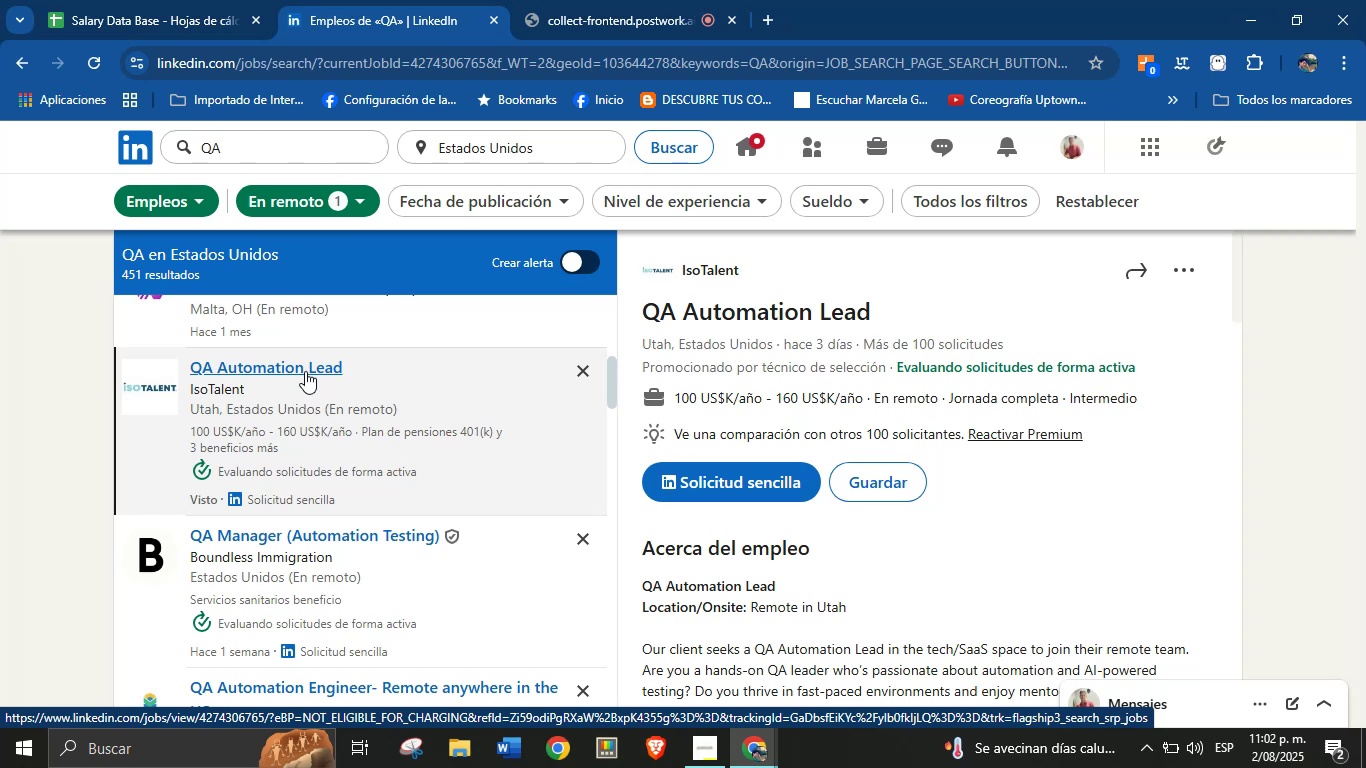 
left_click_drag(start_coordinate=[754, 266], to_coordinate=[680, 277])
 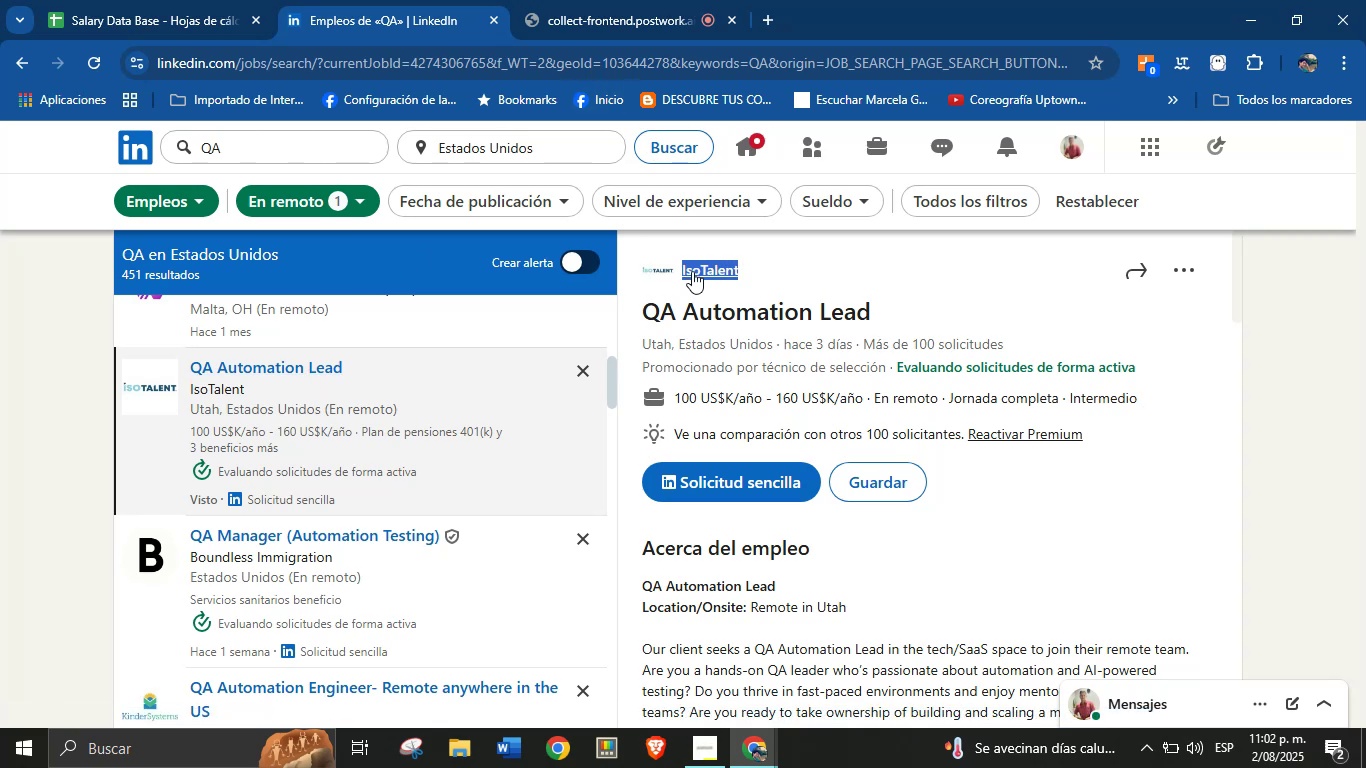 
key(Control+C)
 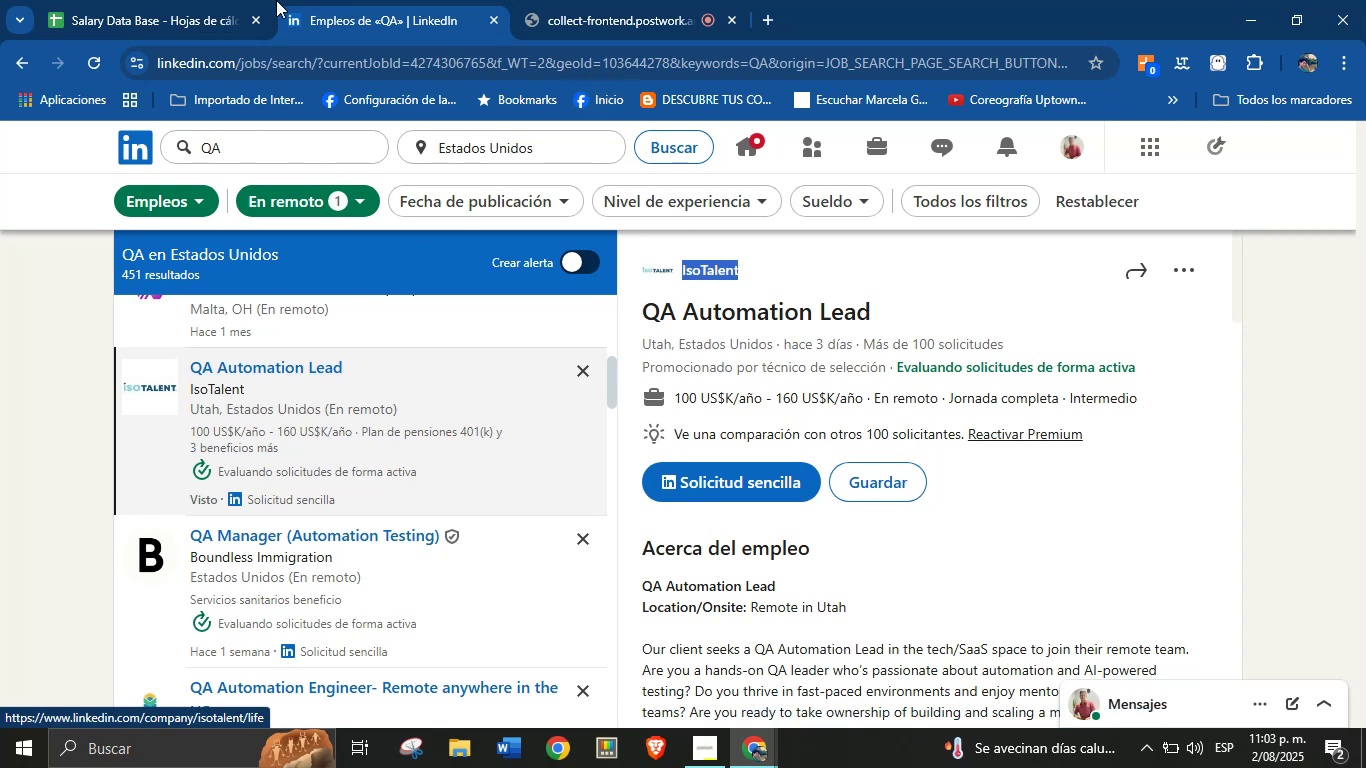 
left_click([250, 0])
 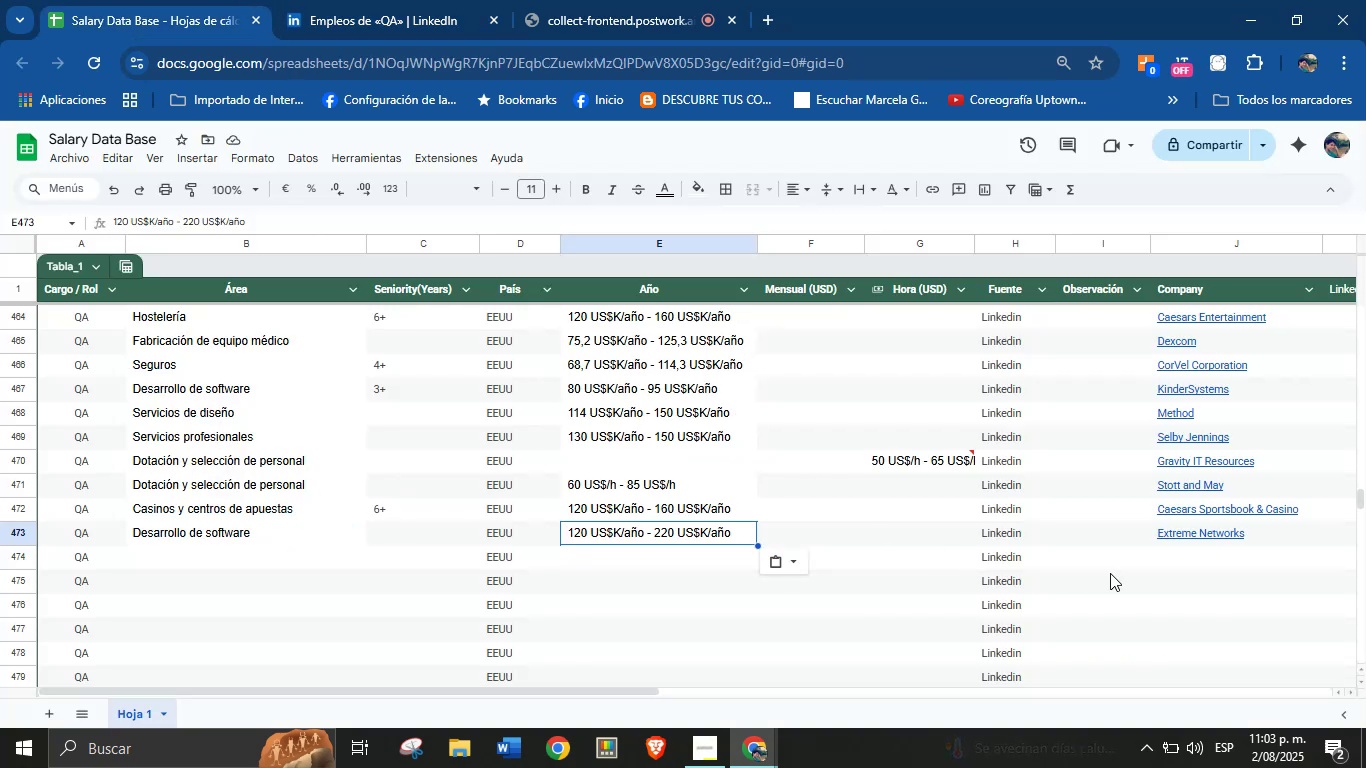 
left_click([1205, 571])
 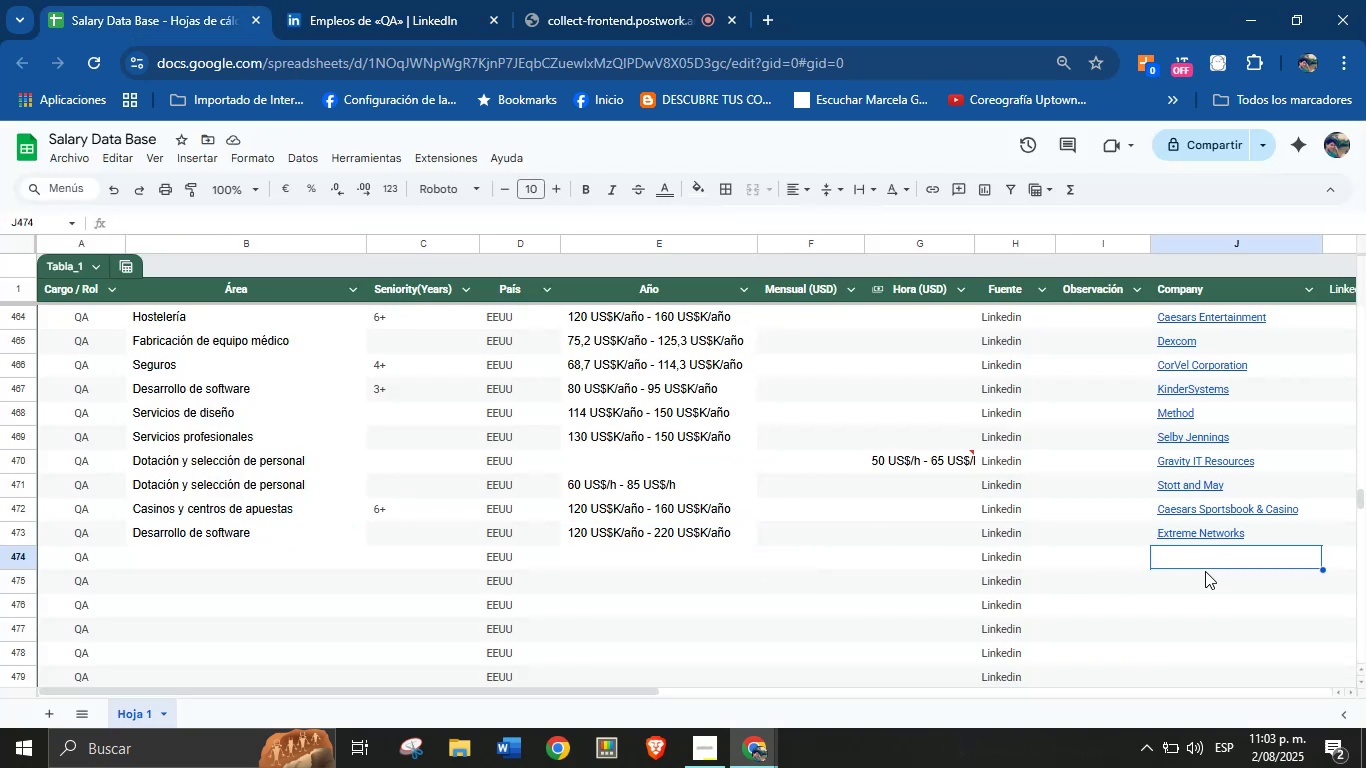 
key(Control+V)
 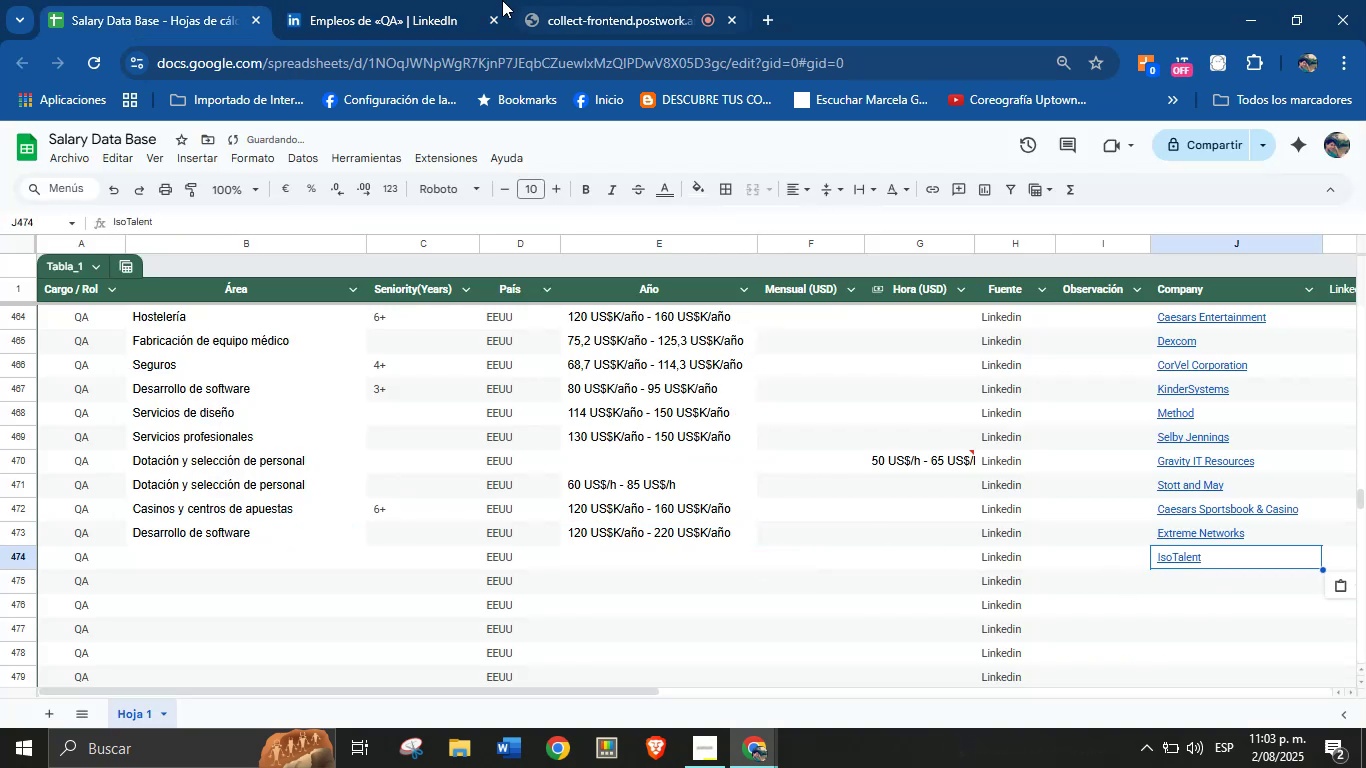 
left_click([412, 0])
 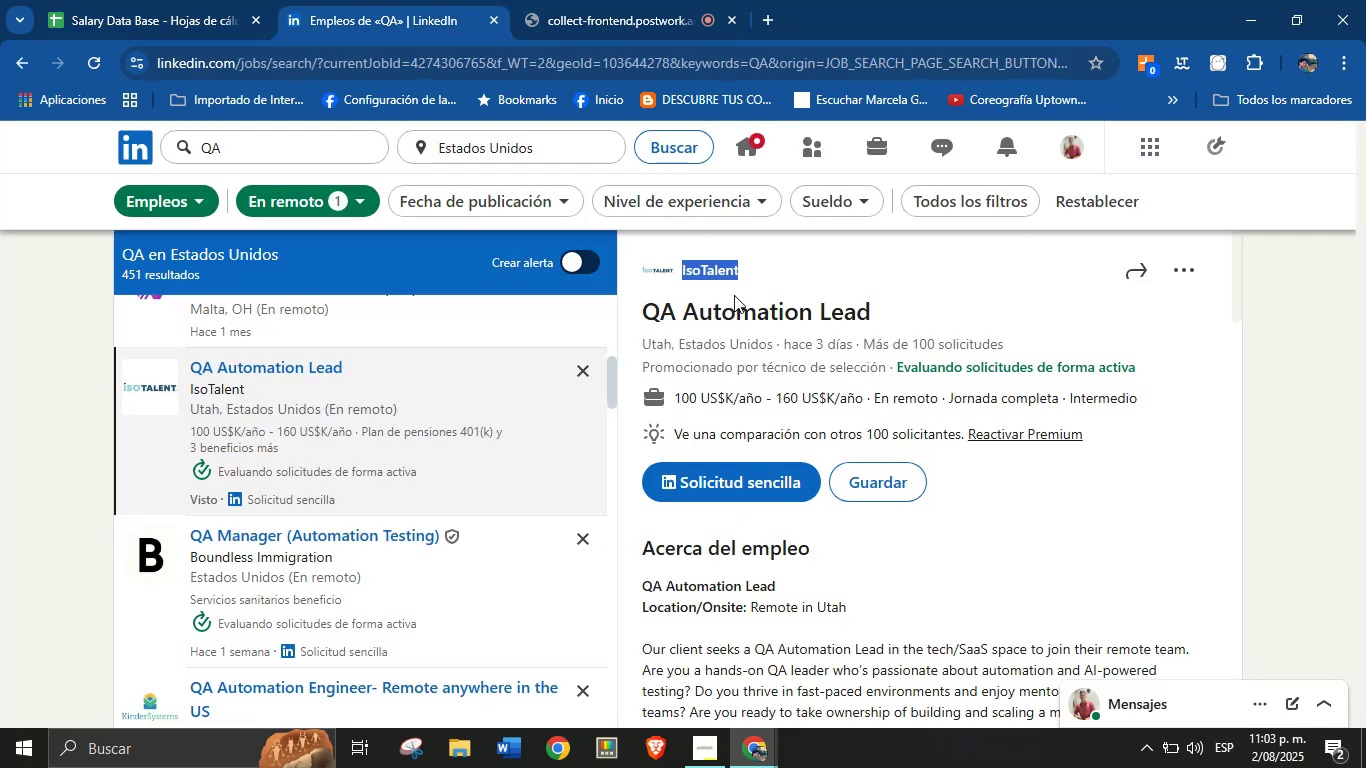 
scroll: coordinate [876, 476], scroll_direction: down, amount: 23.0
 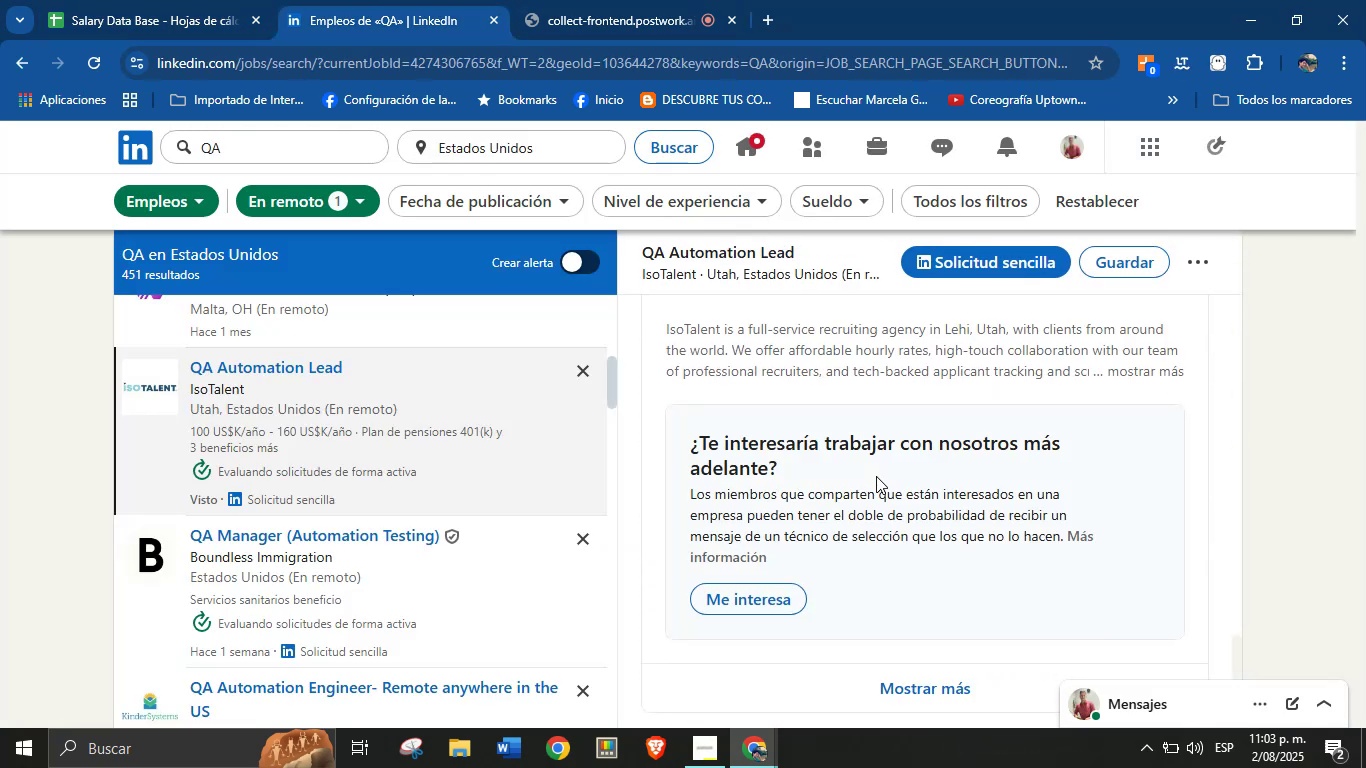 
scroll: coordinate [874, 477], scroll_direction: up, amount: 3.0
 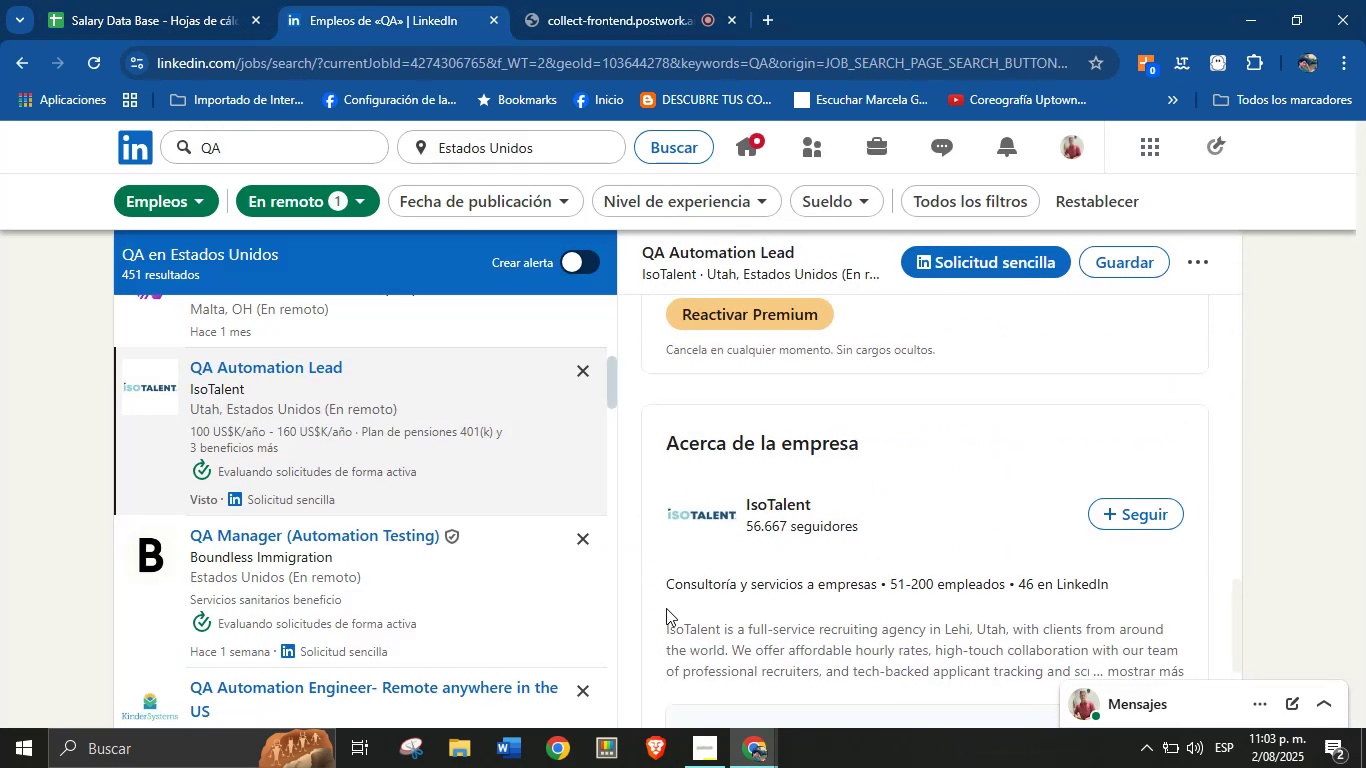 
left_click_drag(start_coordinate=[670, 586], to_coordinate=[876, 591])
 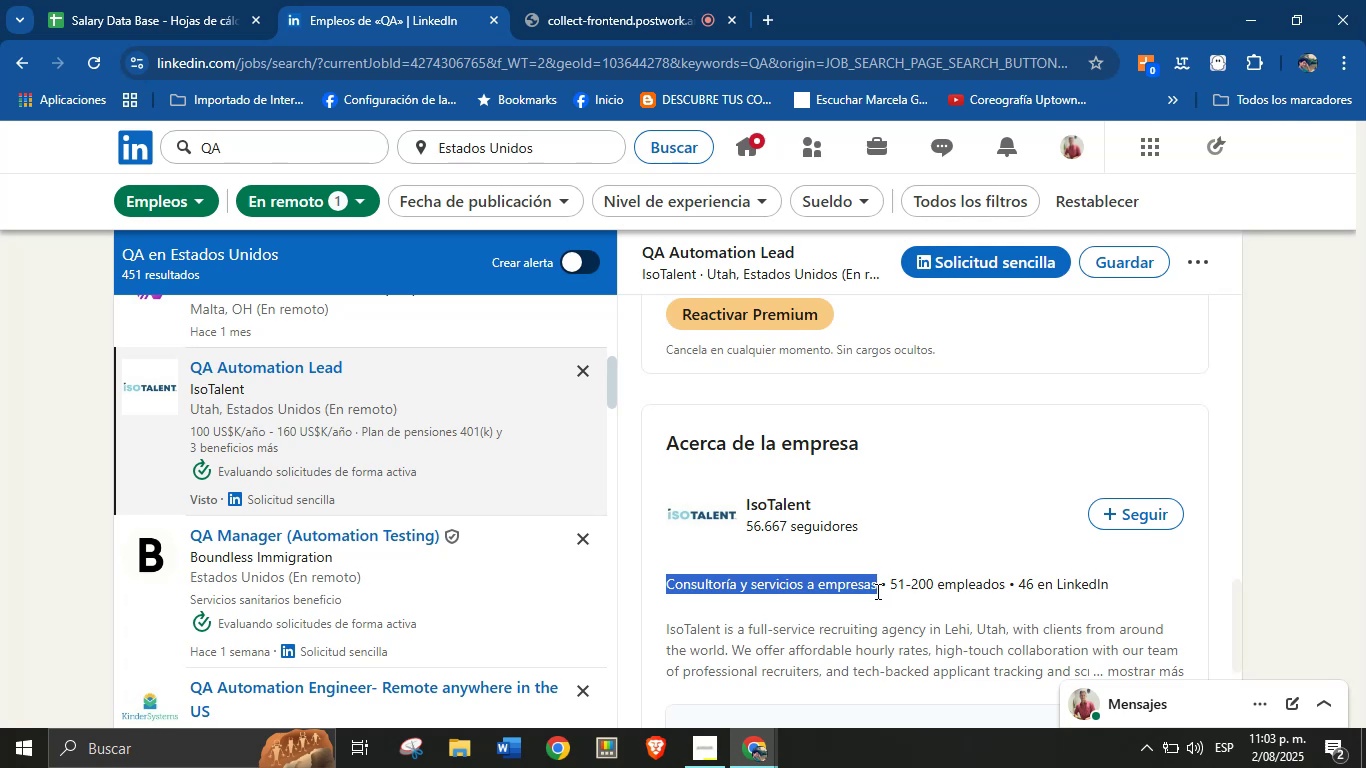 
key(Control+C)
 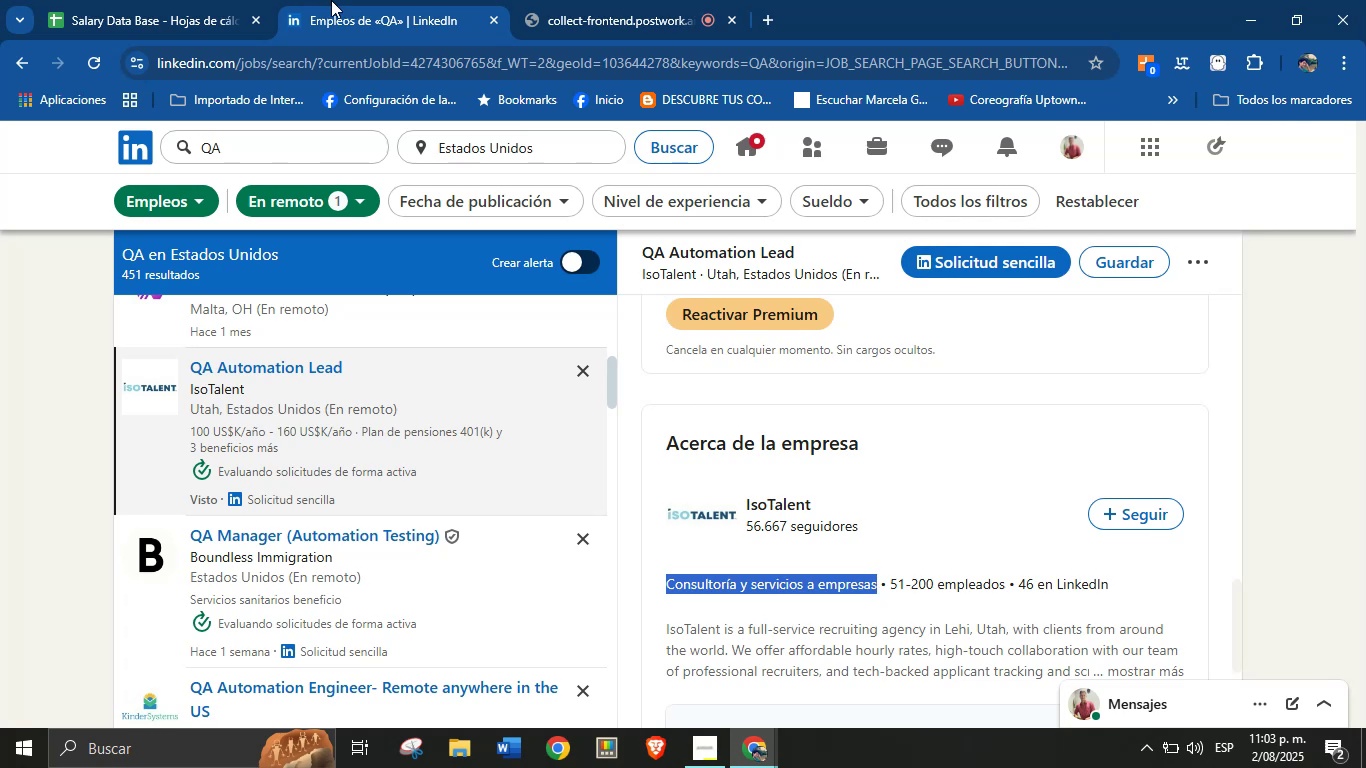 
left_click([170, 0])
 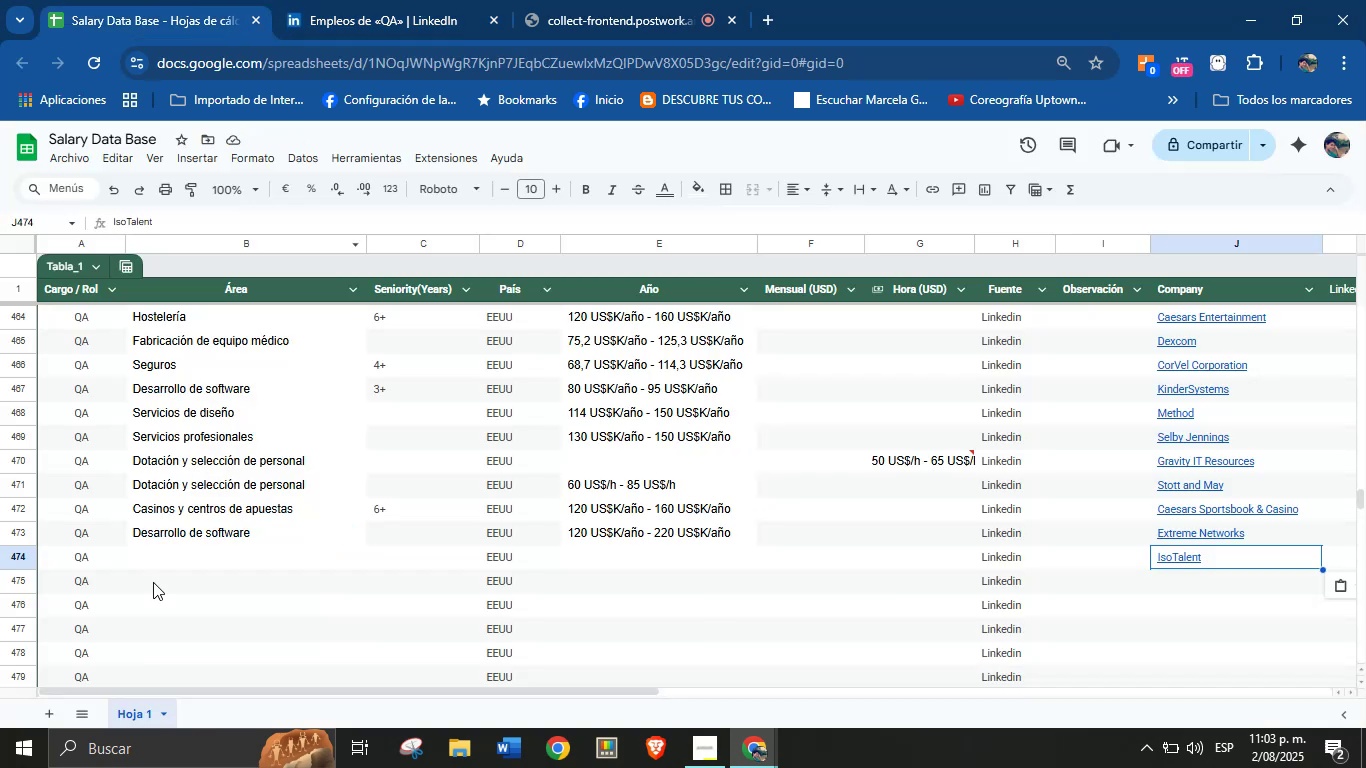 
left_click([180, 564])
 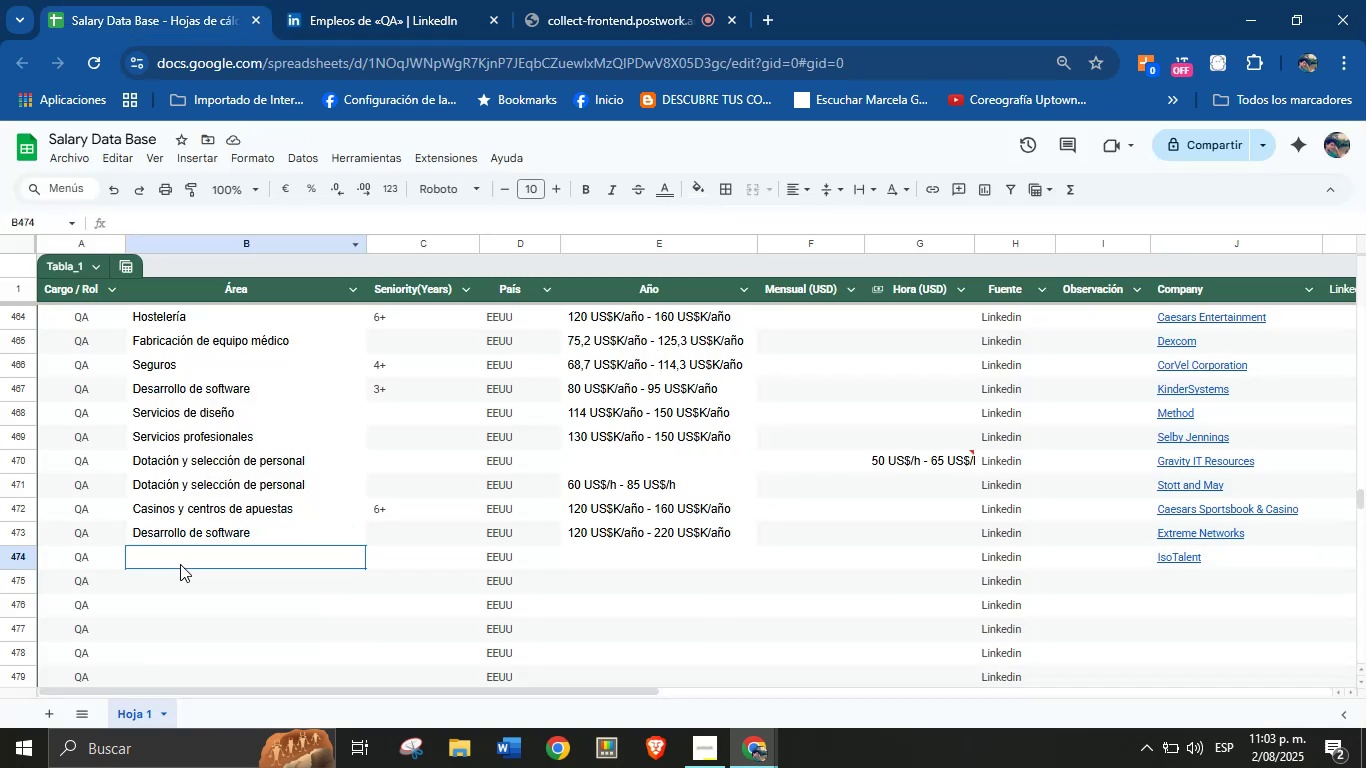 
key(Control+V)
 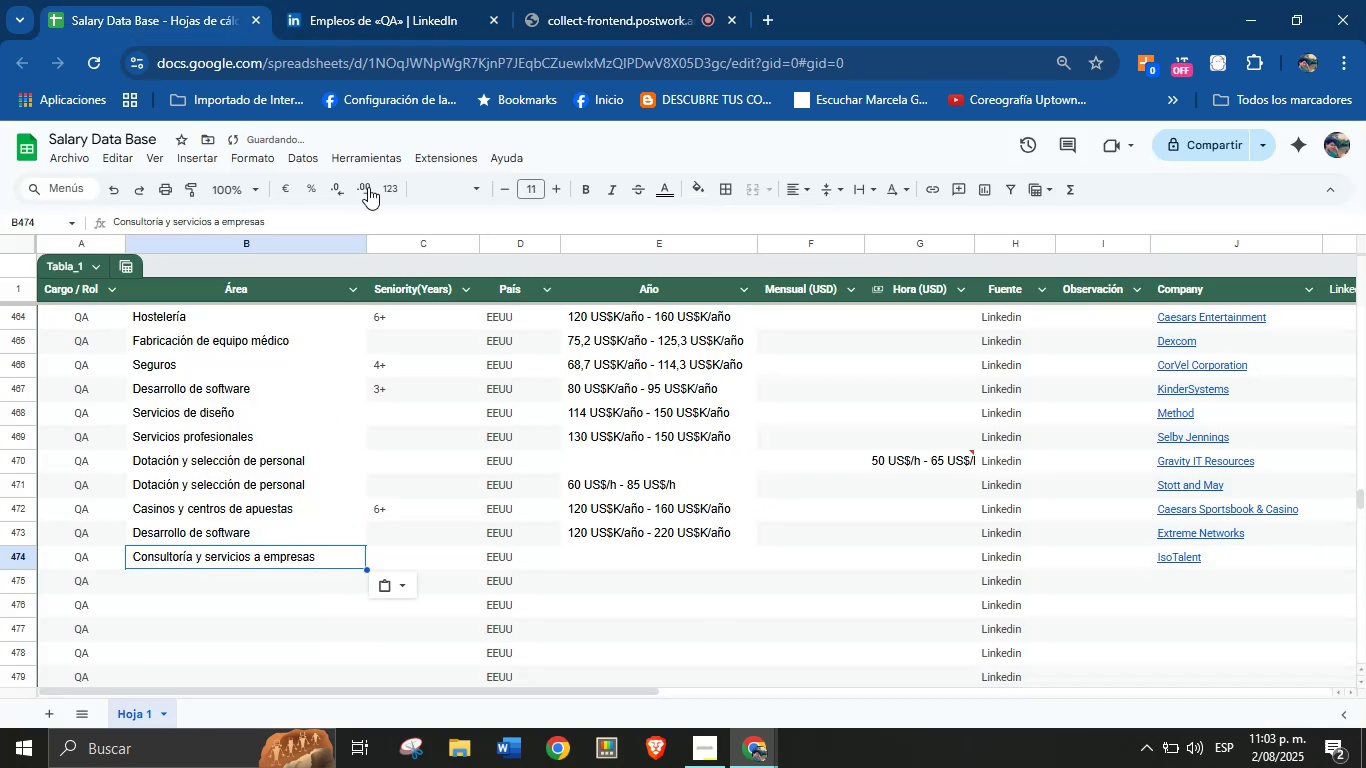 
left_click([379, 2])
 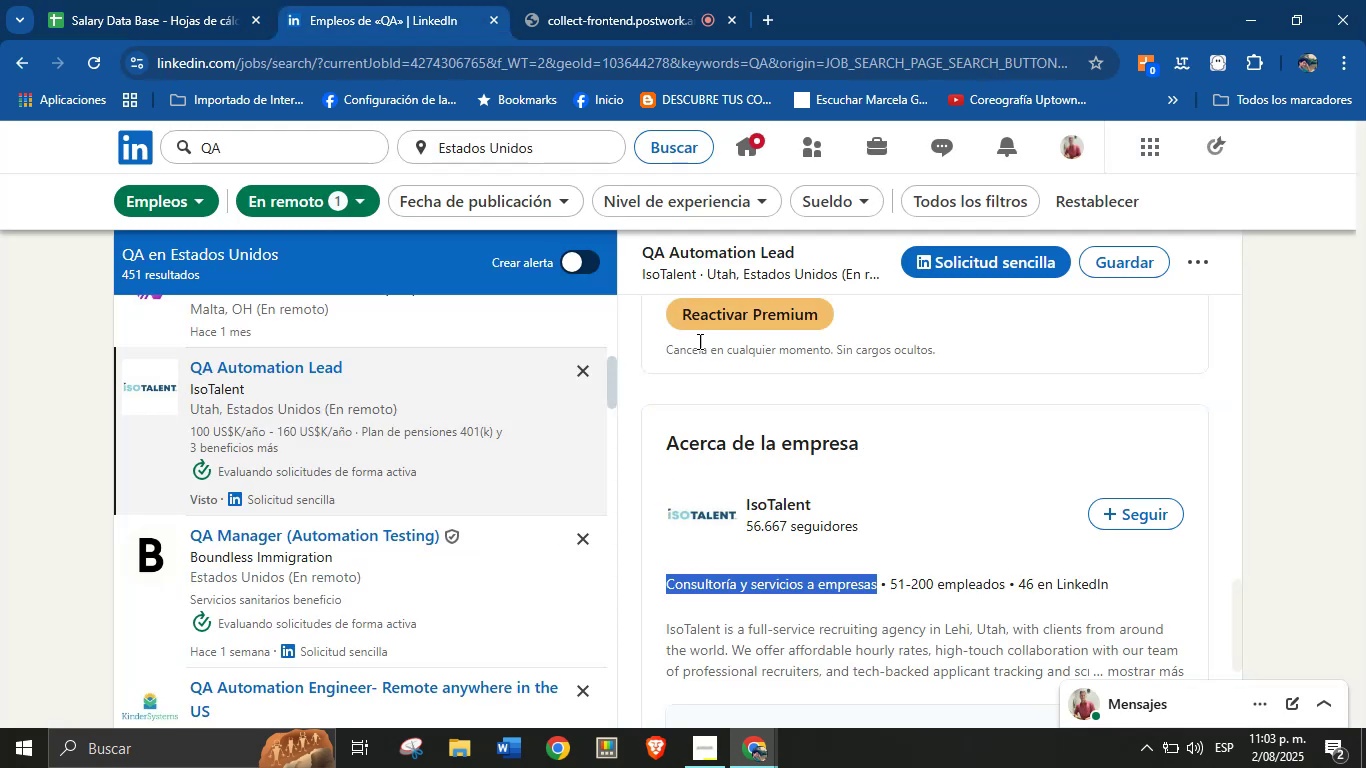 
scroll: coordinate [760, 439], scroll_direction: up, amount: 25.0
 